 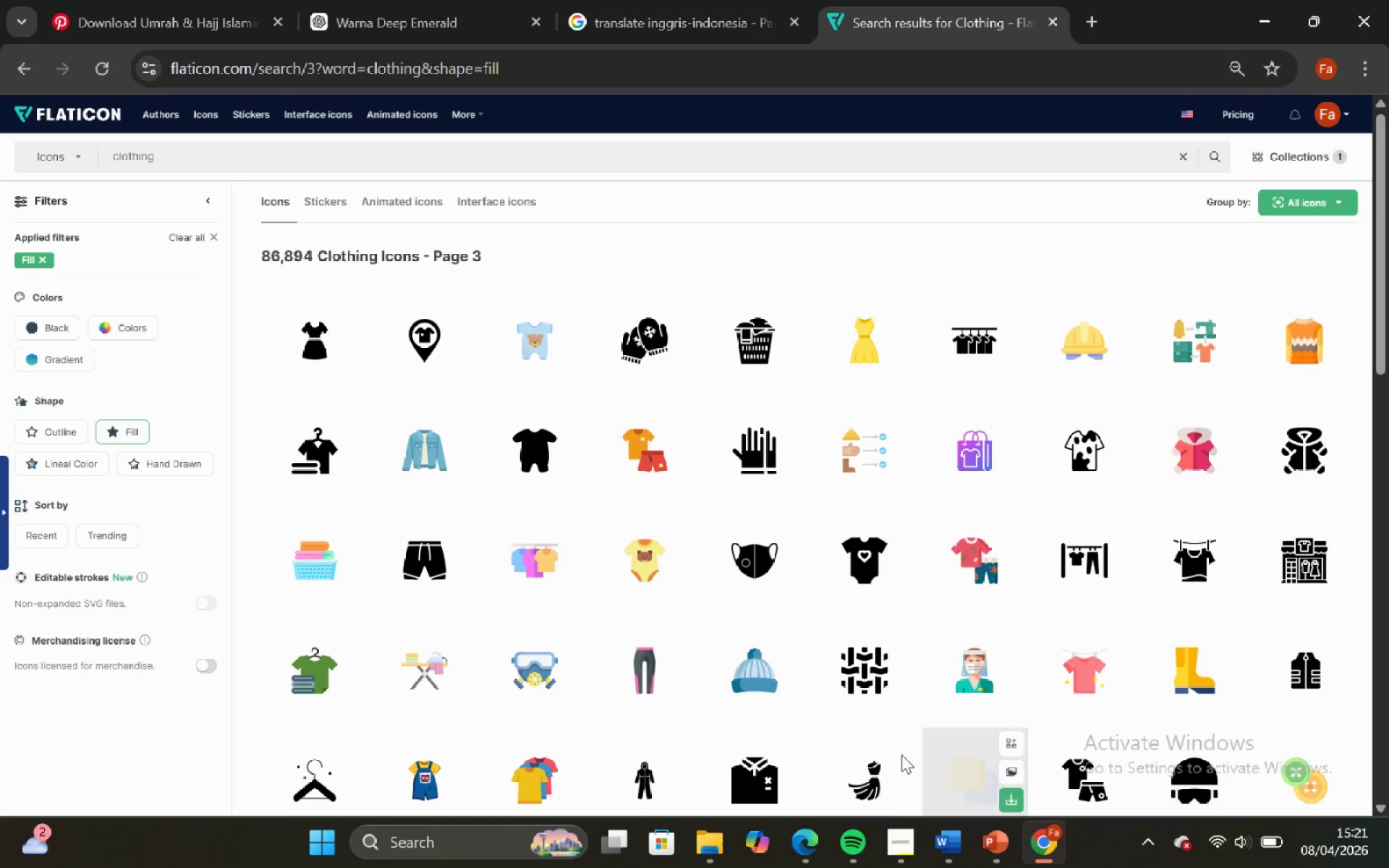 
scroll: coordinate [824, 613], scroll_direction: down, amount: 7.0
 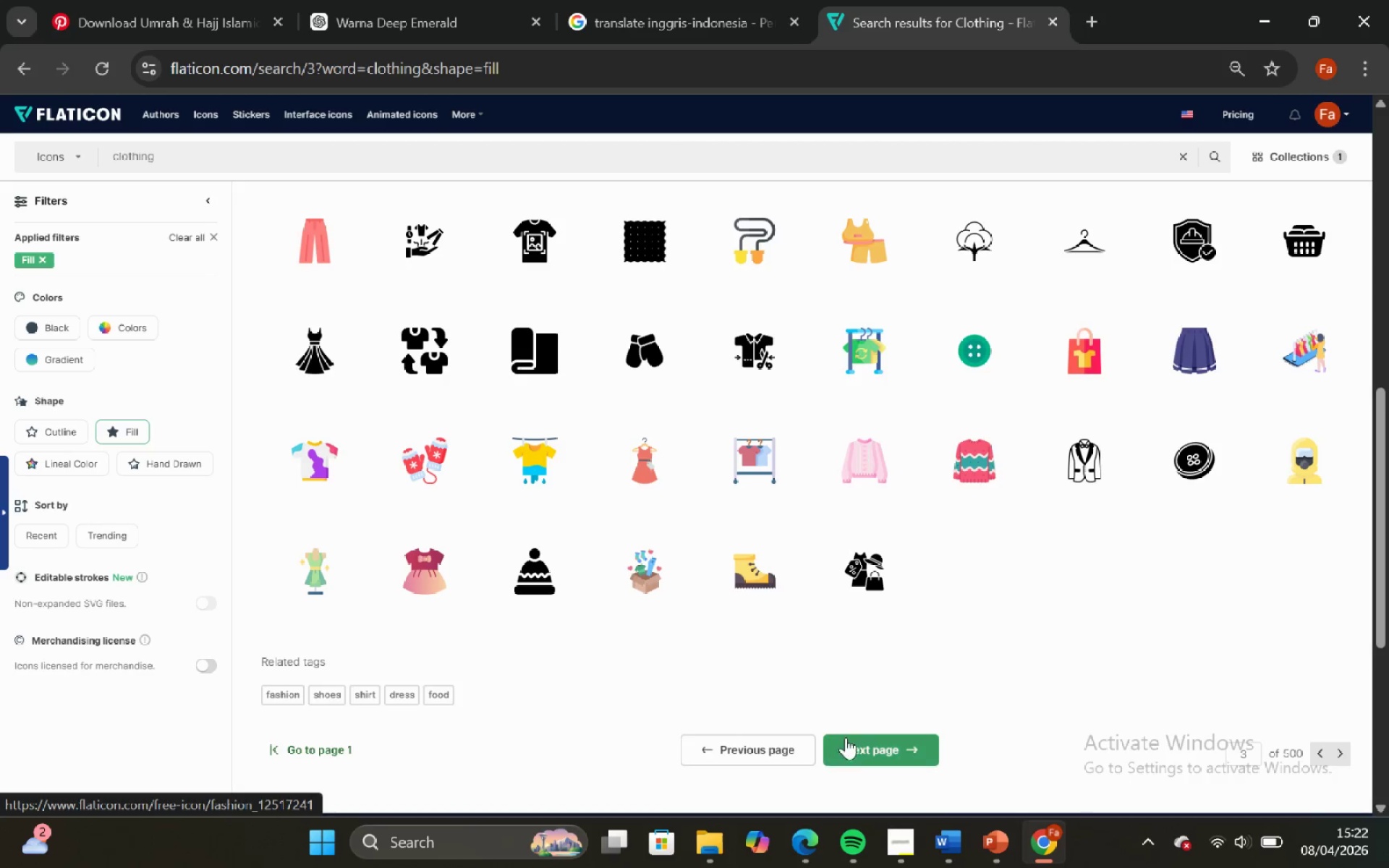 
left_click([857, 743])
 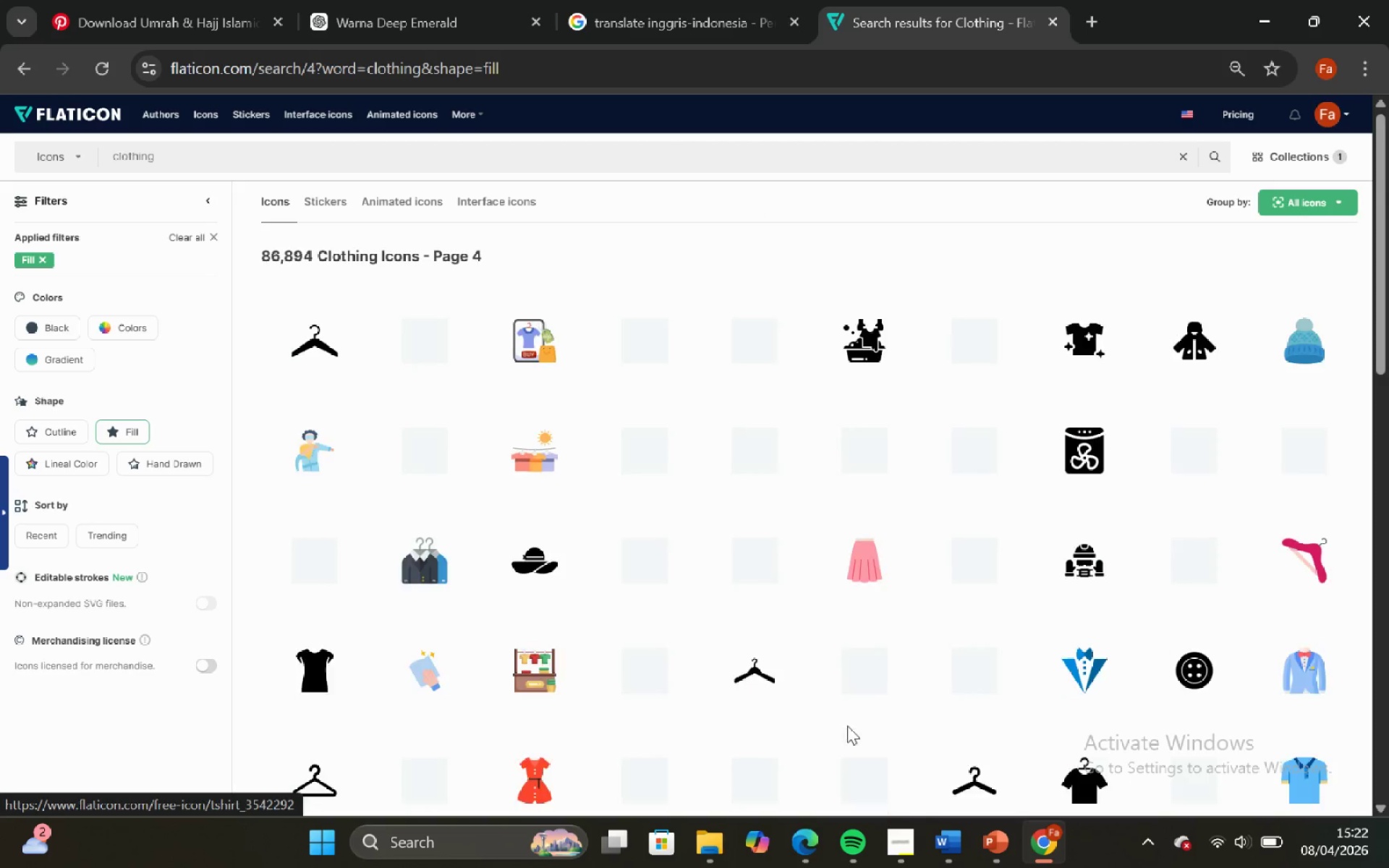 
mouse_move([805, 659])
 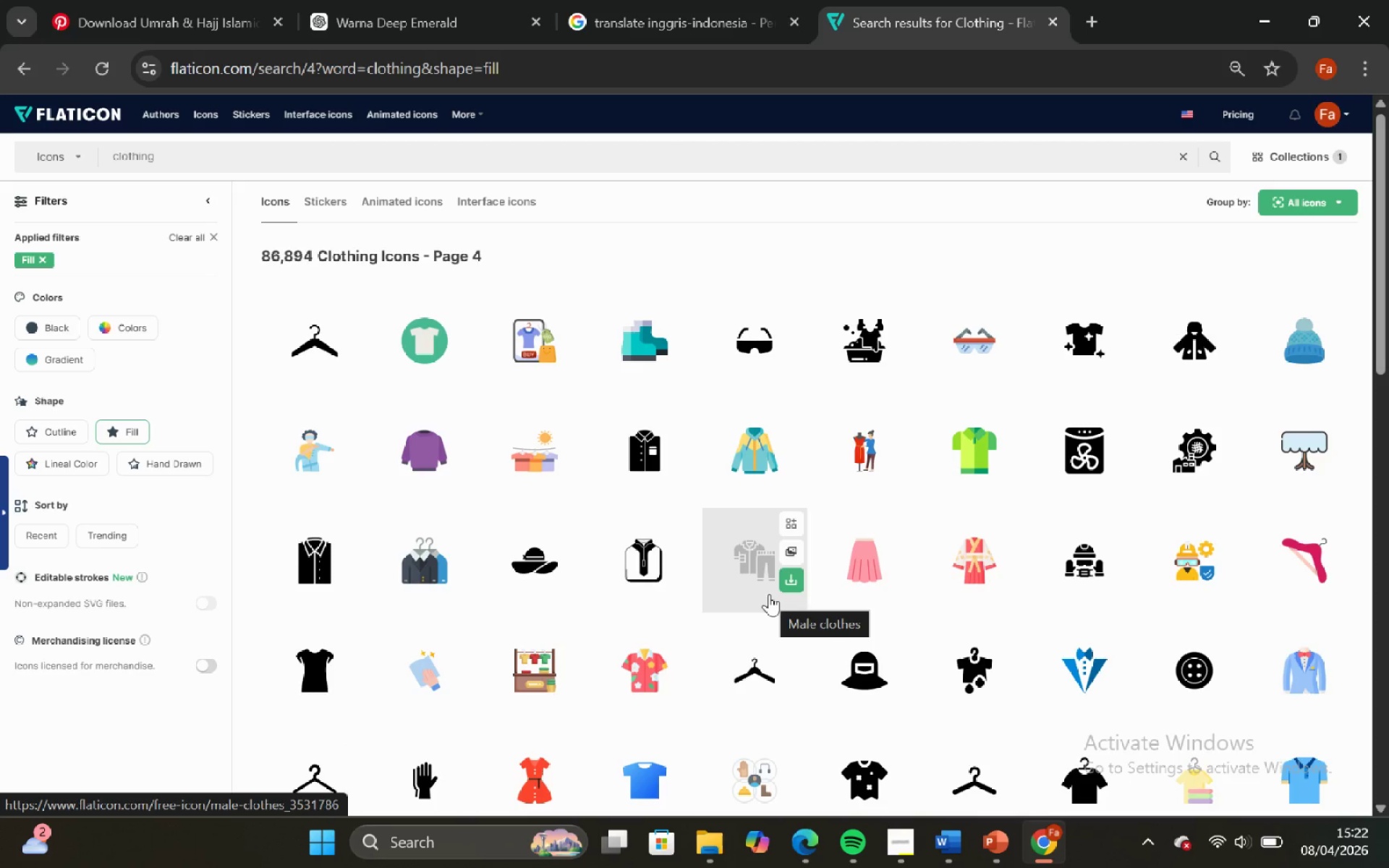 
scroll: coordinate [769, 594], scroll_direction: down, amount: 2.0
 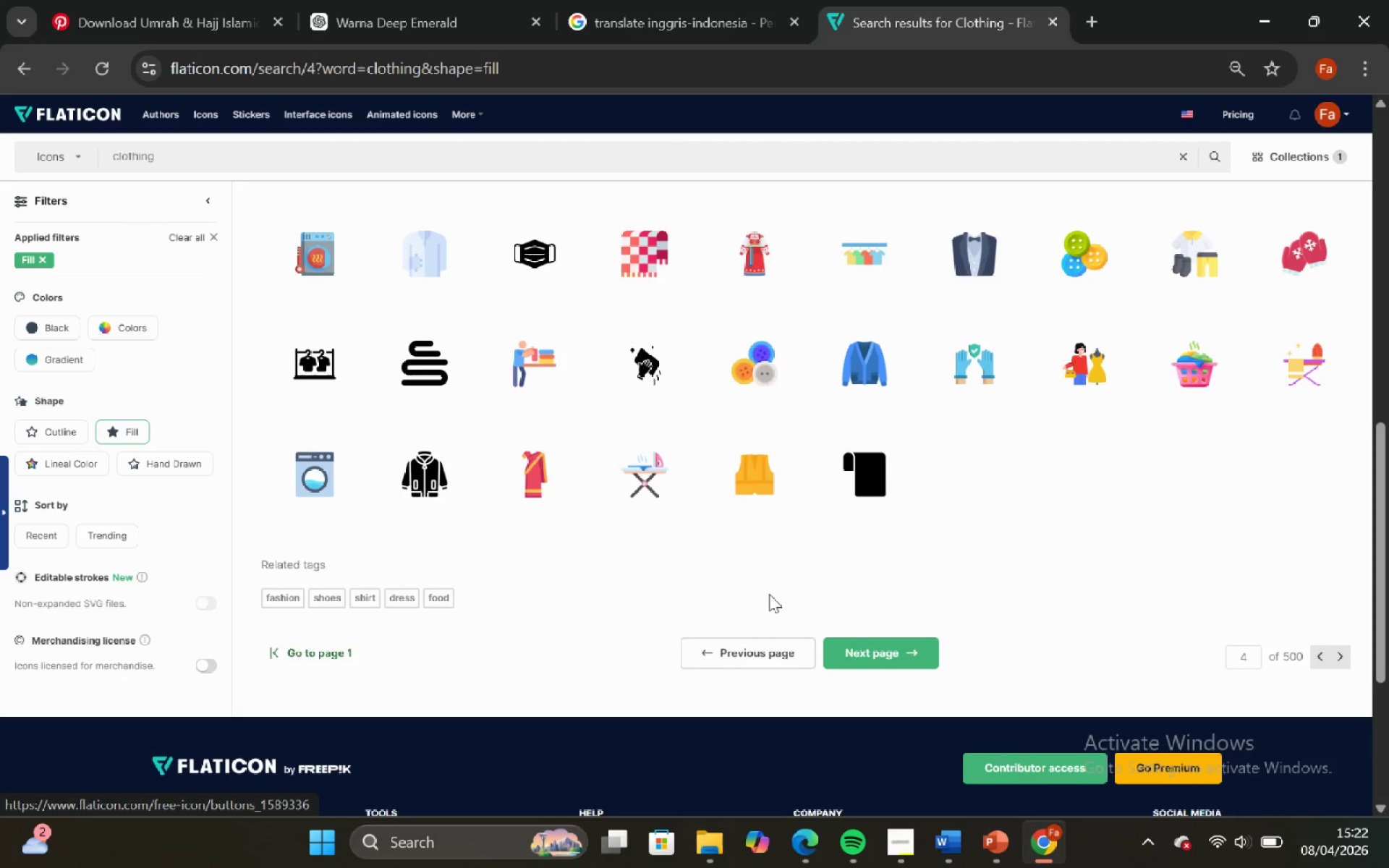 
left_click([845, 641])
 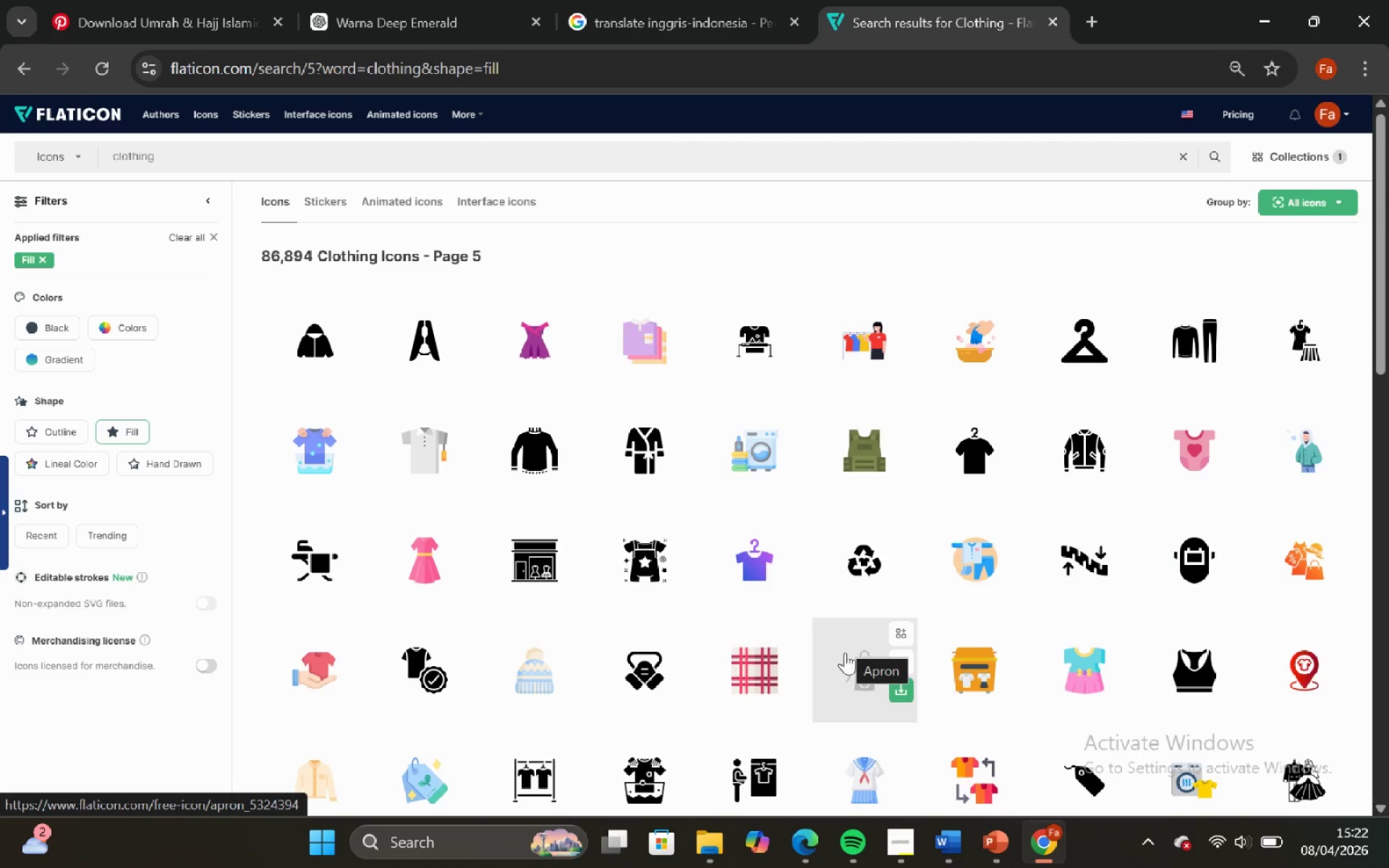 
wait(5.42)
 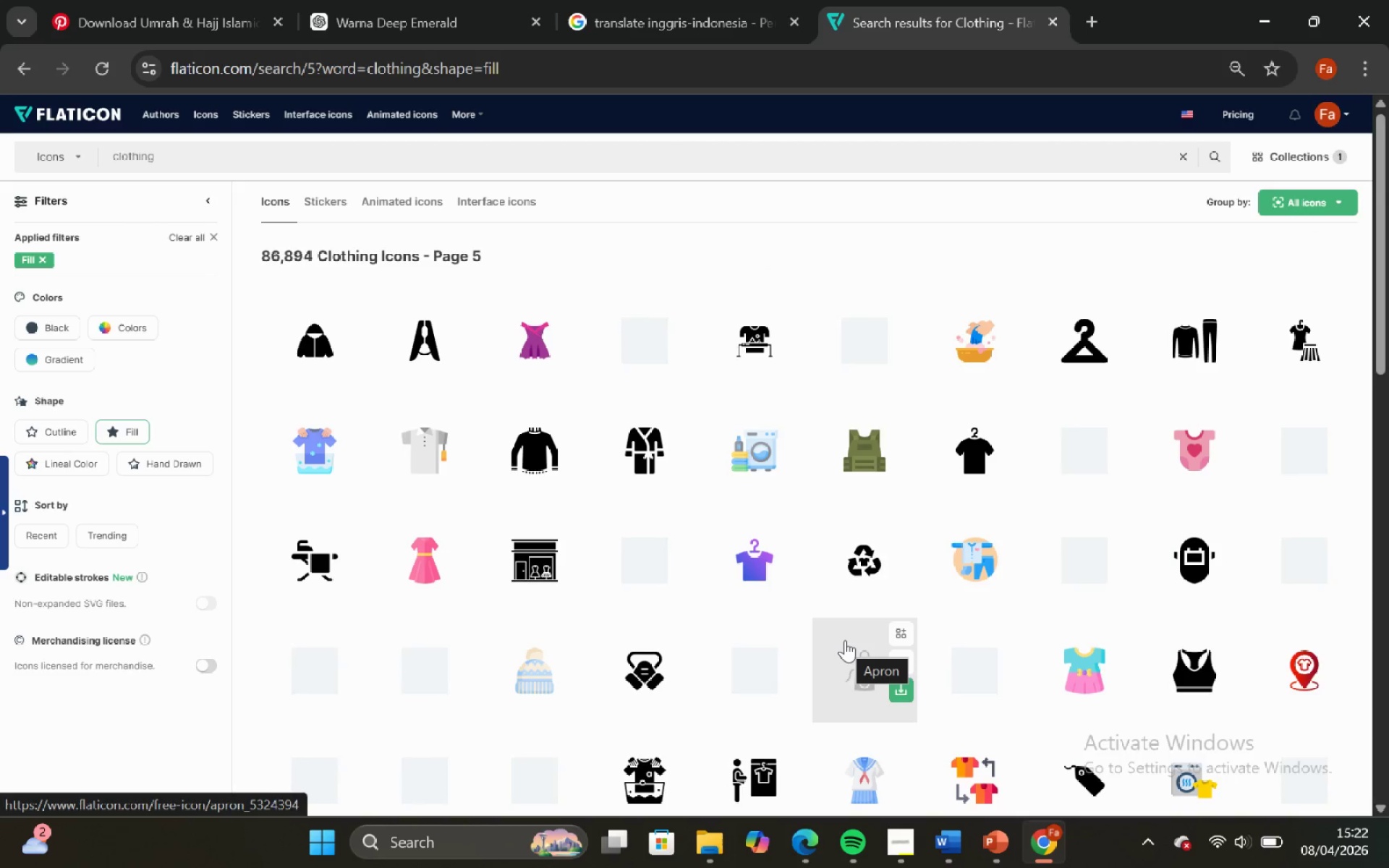 
scroll: coordinate [824, 629], scroll_direction: down, amount: 10.0
 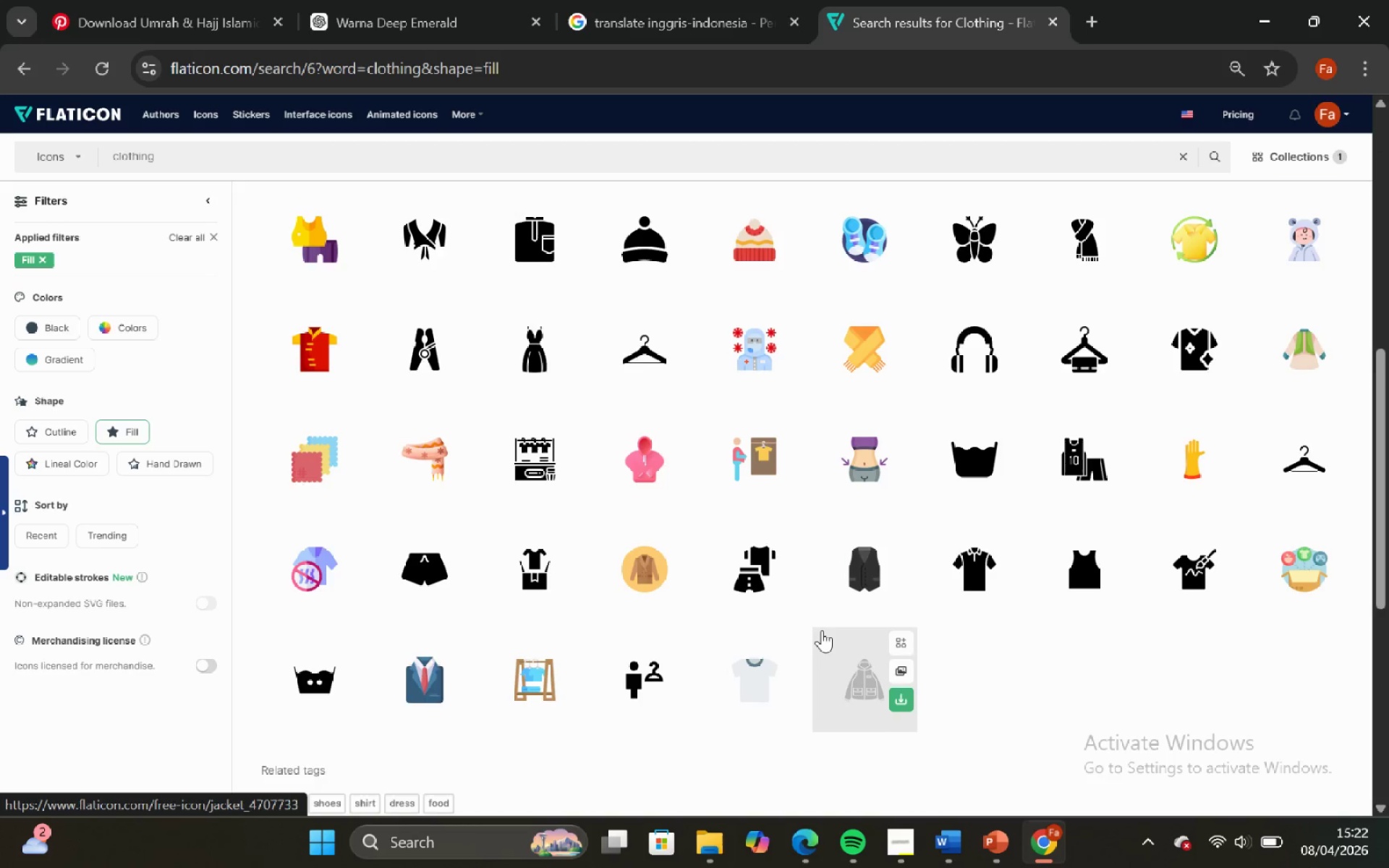 
scroll: coordinate [821, 630], scroll_direction: down, amount: 2.0
 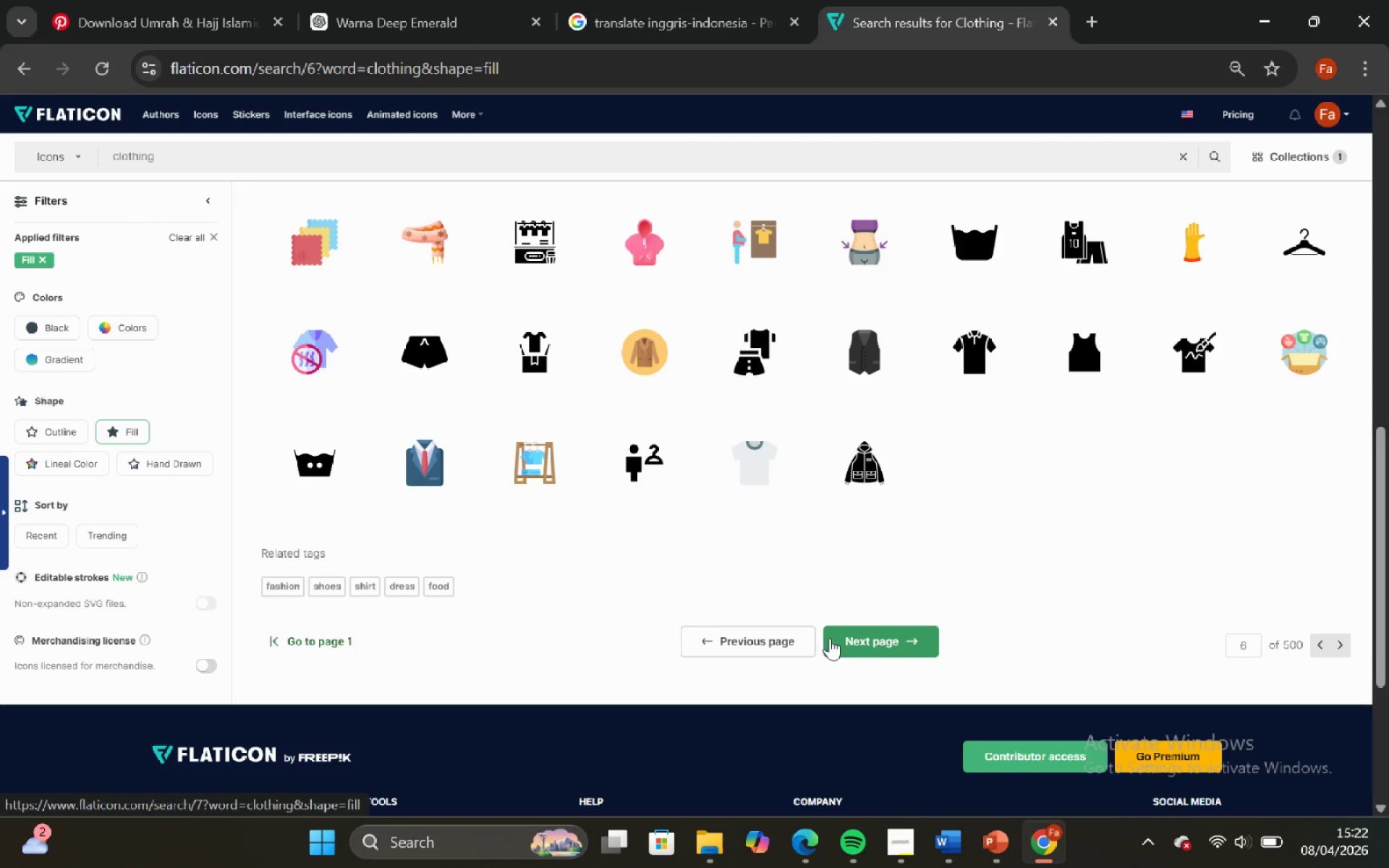 
left_click([835, 638])
 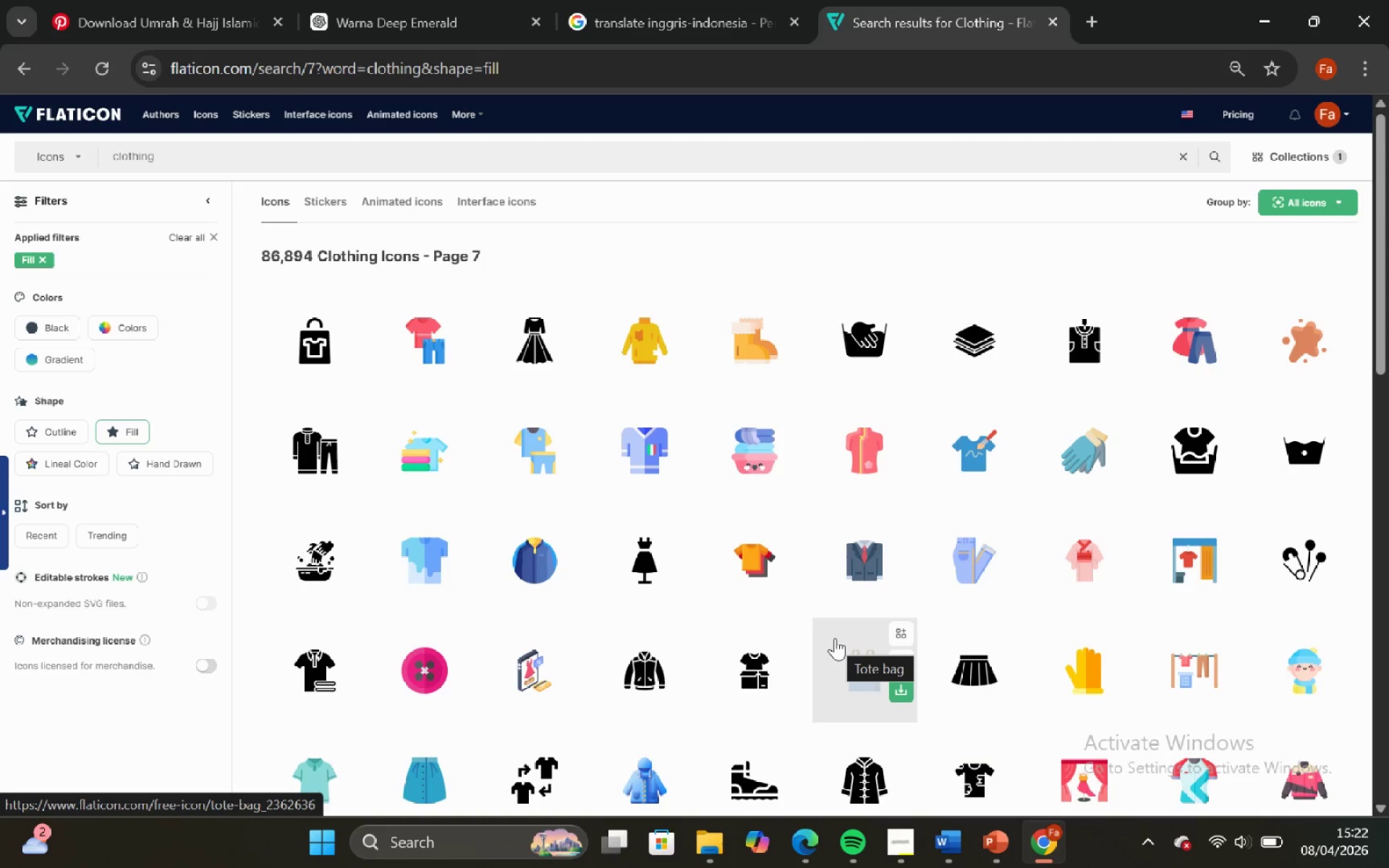 
scroll: coordinate [828, 640], scroll_direction: down, amount: 7.0
 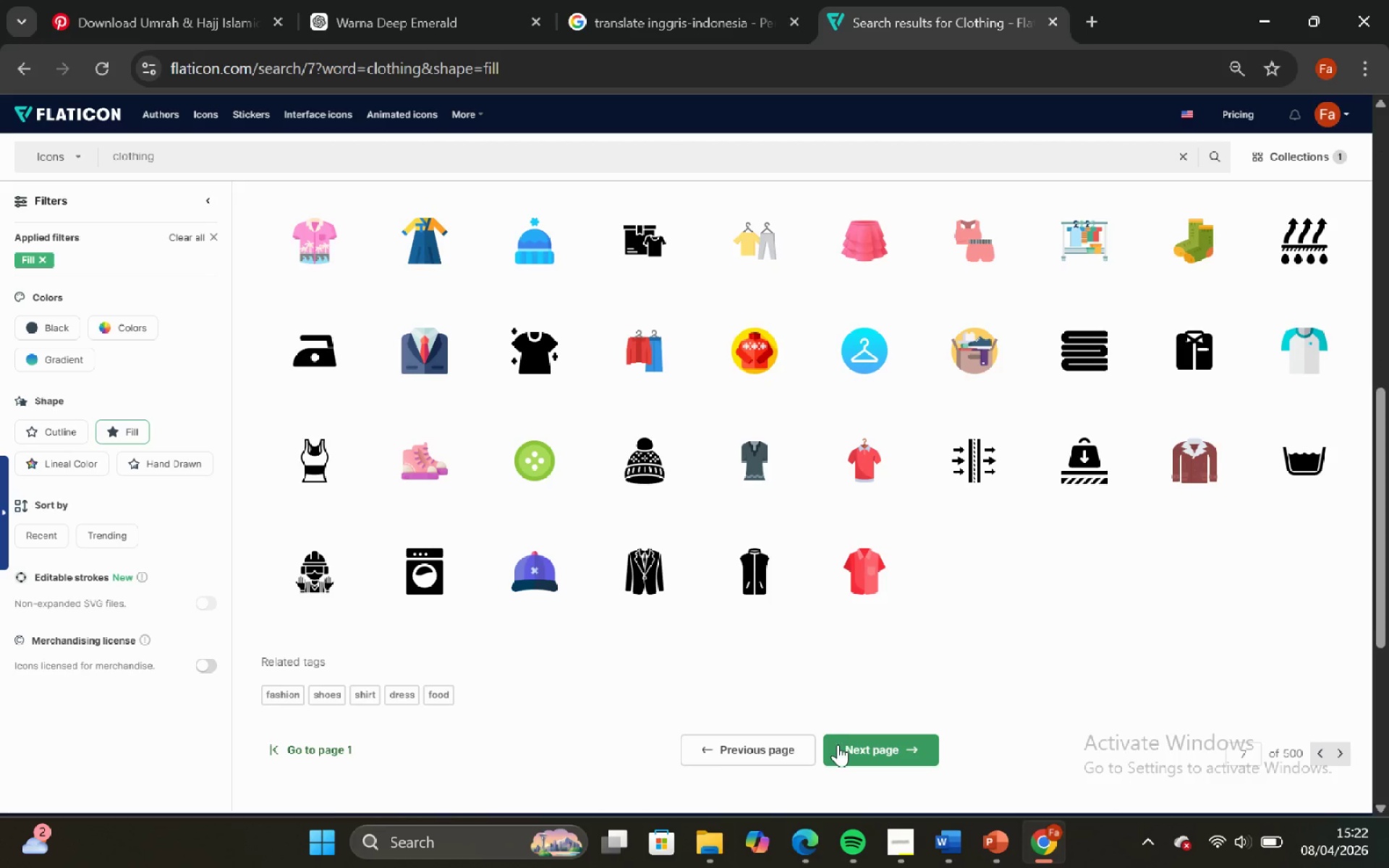 
left_click([846, 744])
 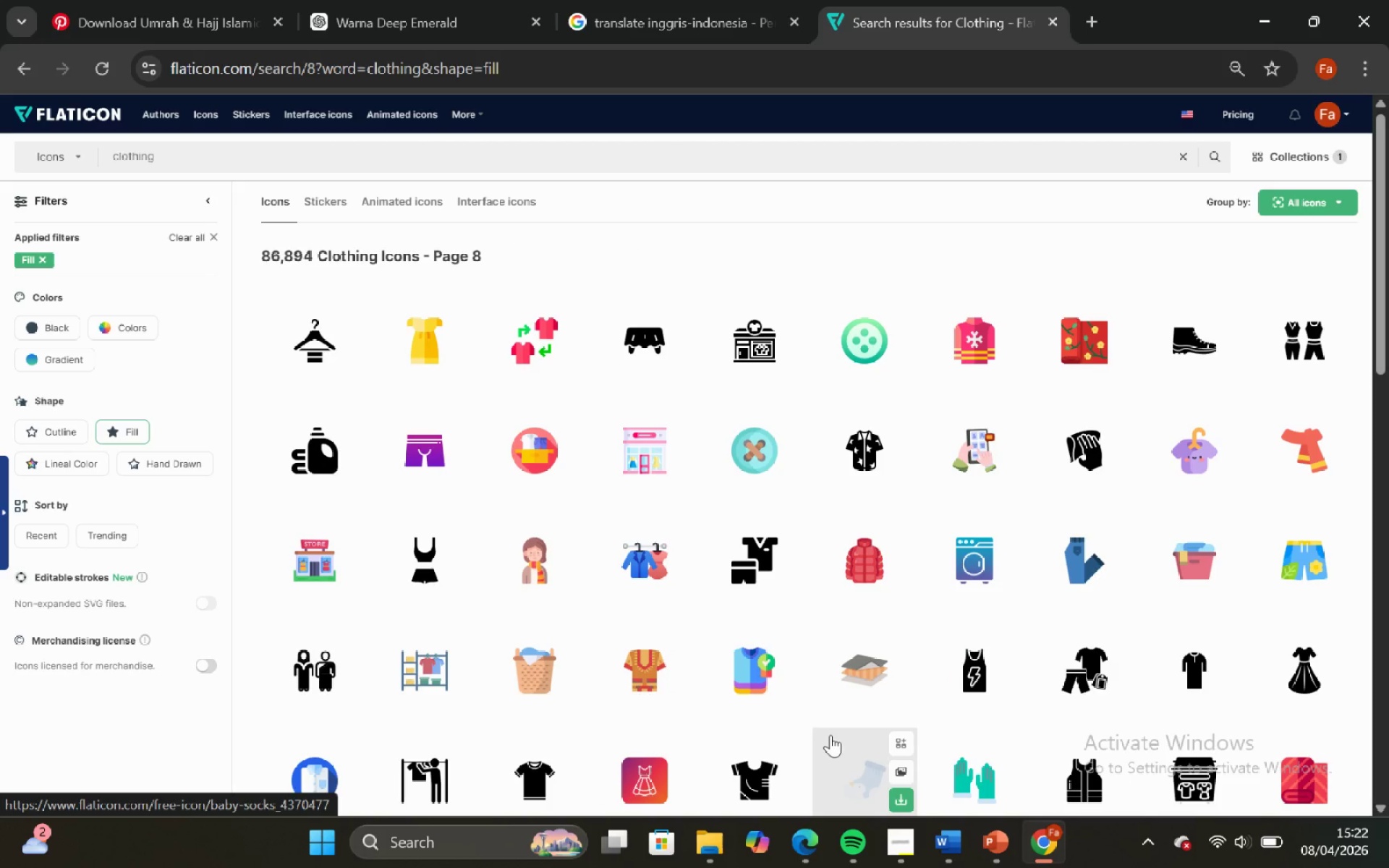 
scroll: coordinate [825, 596], scroll_direction: down, amount: 4.0
 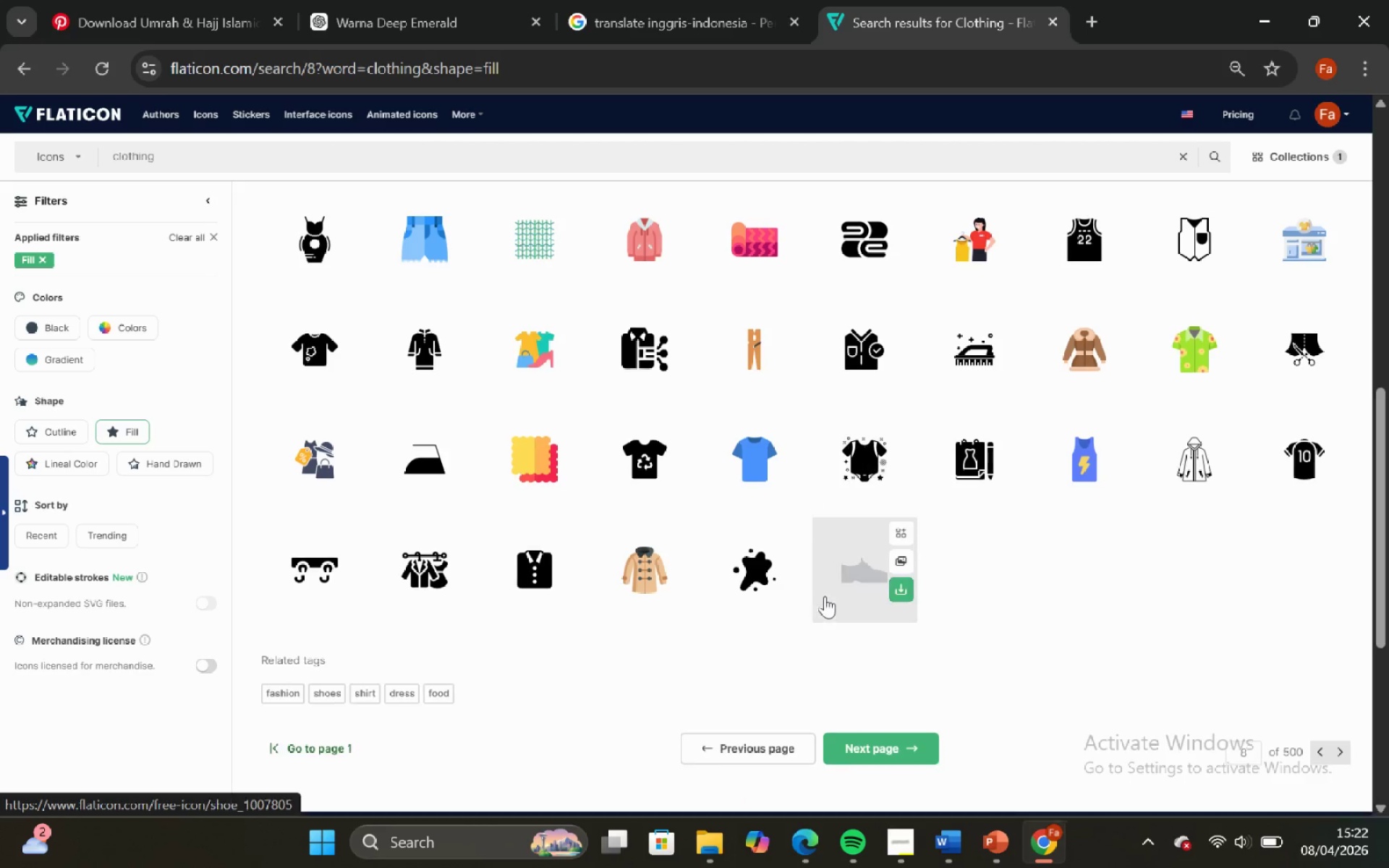 
left_click([862, 639])
 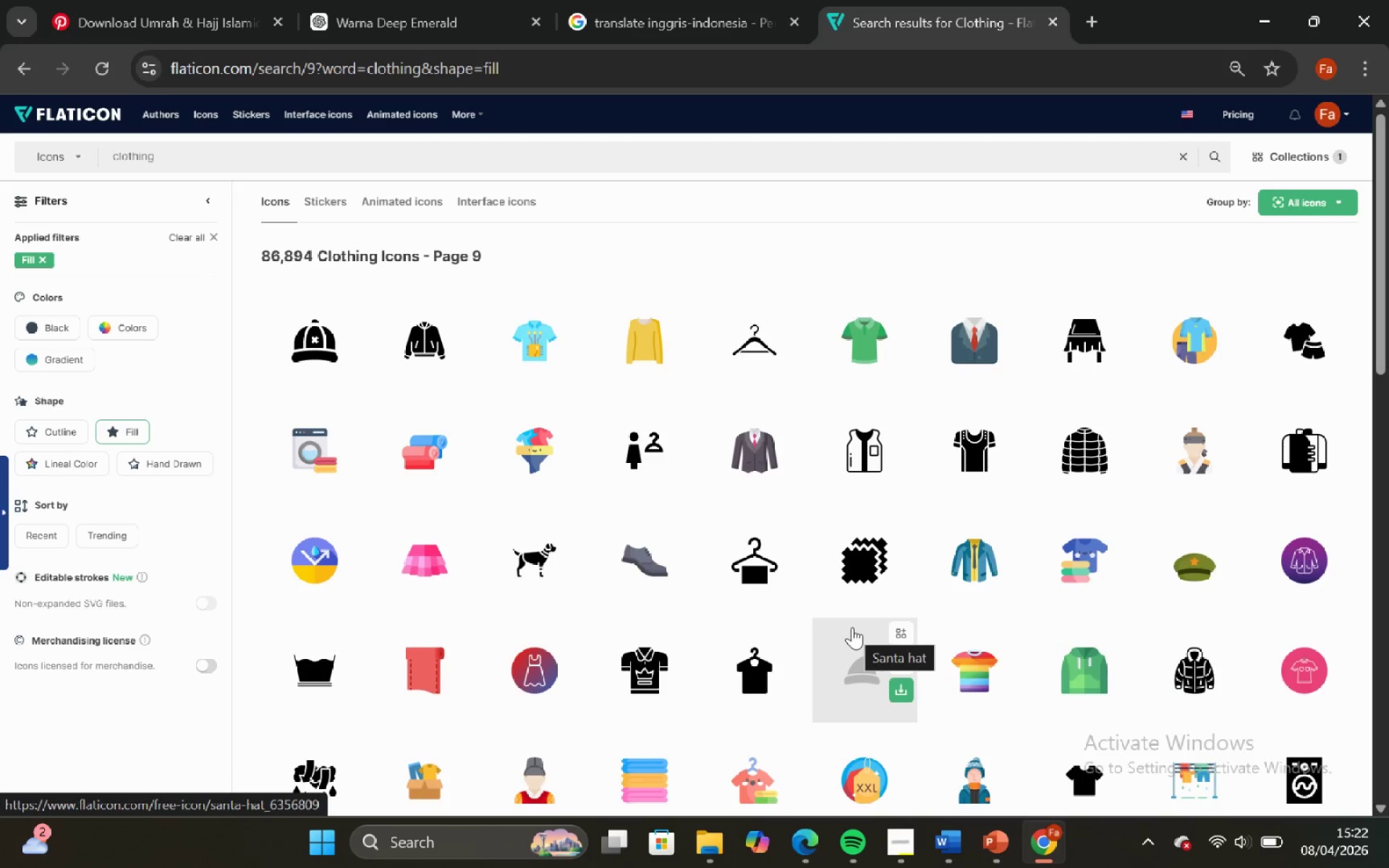 
scroll: coordinate [837, 573], scroll_direction: down, amount: 6.0
 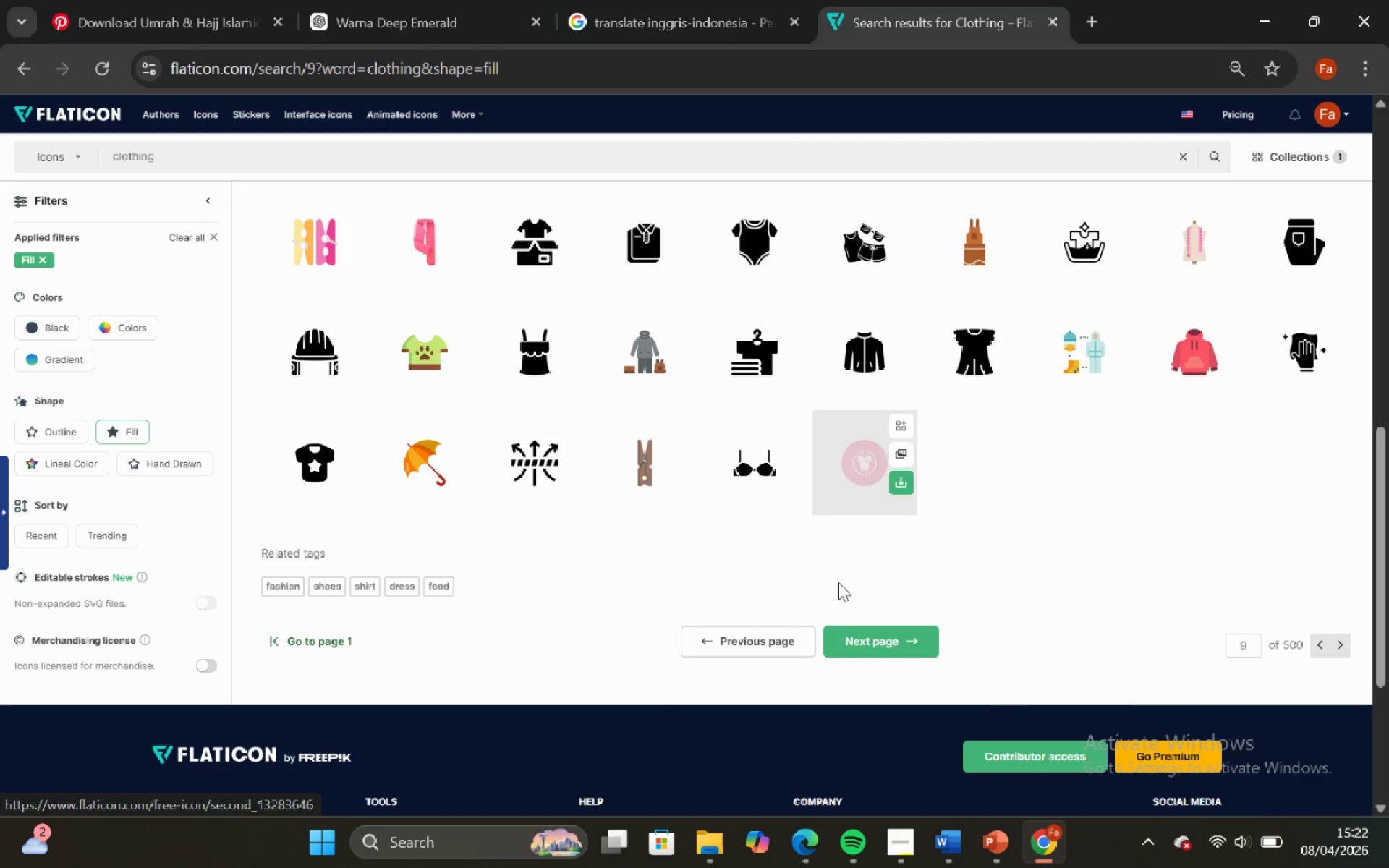 
left_click([853, 650])
 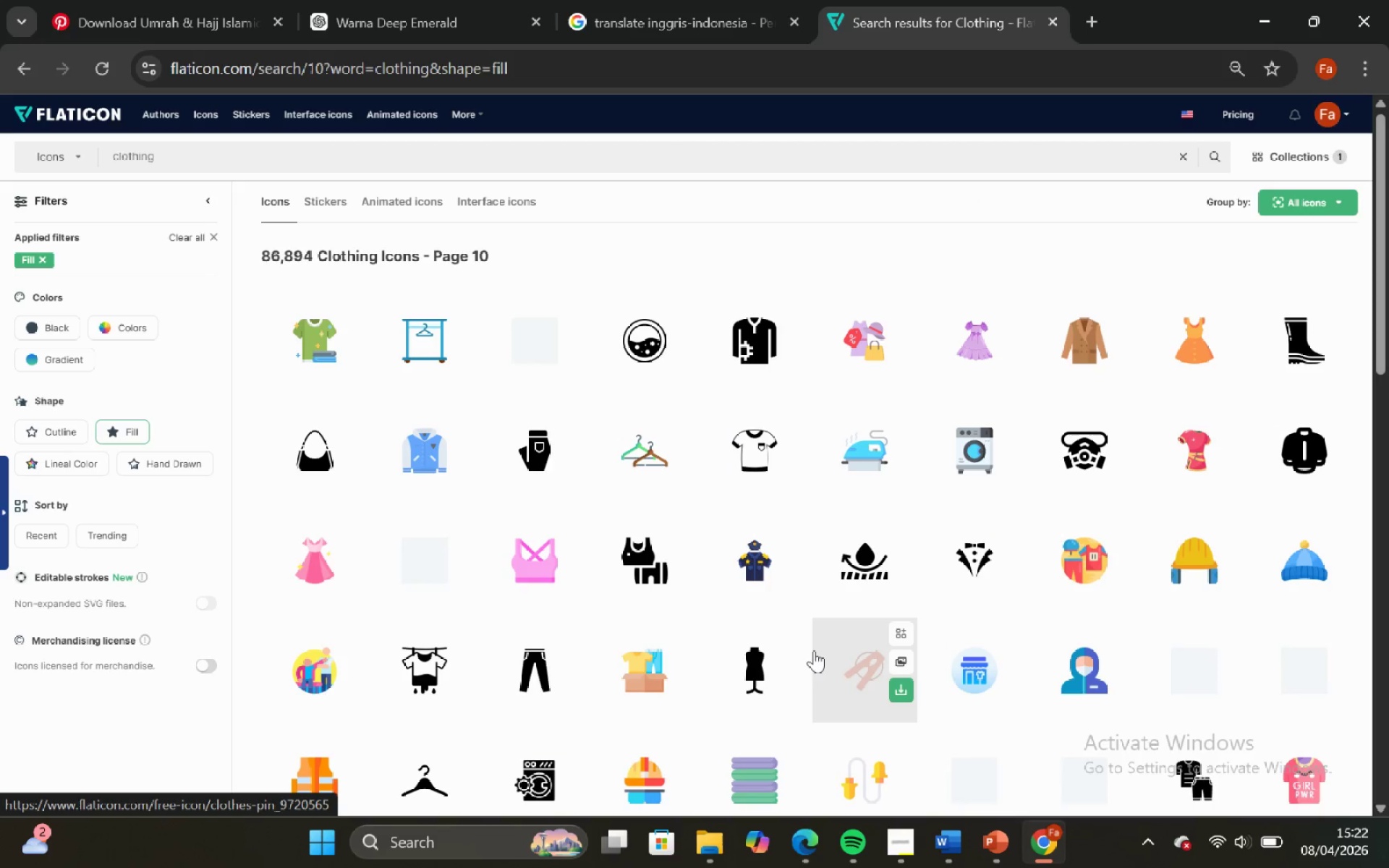 
mouse_move([787, 577])
 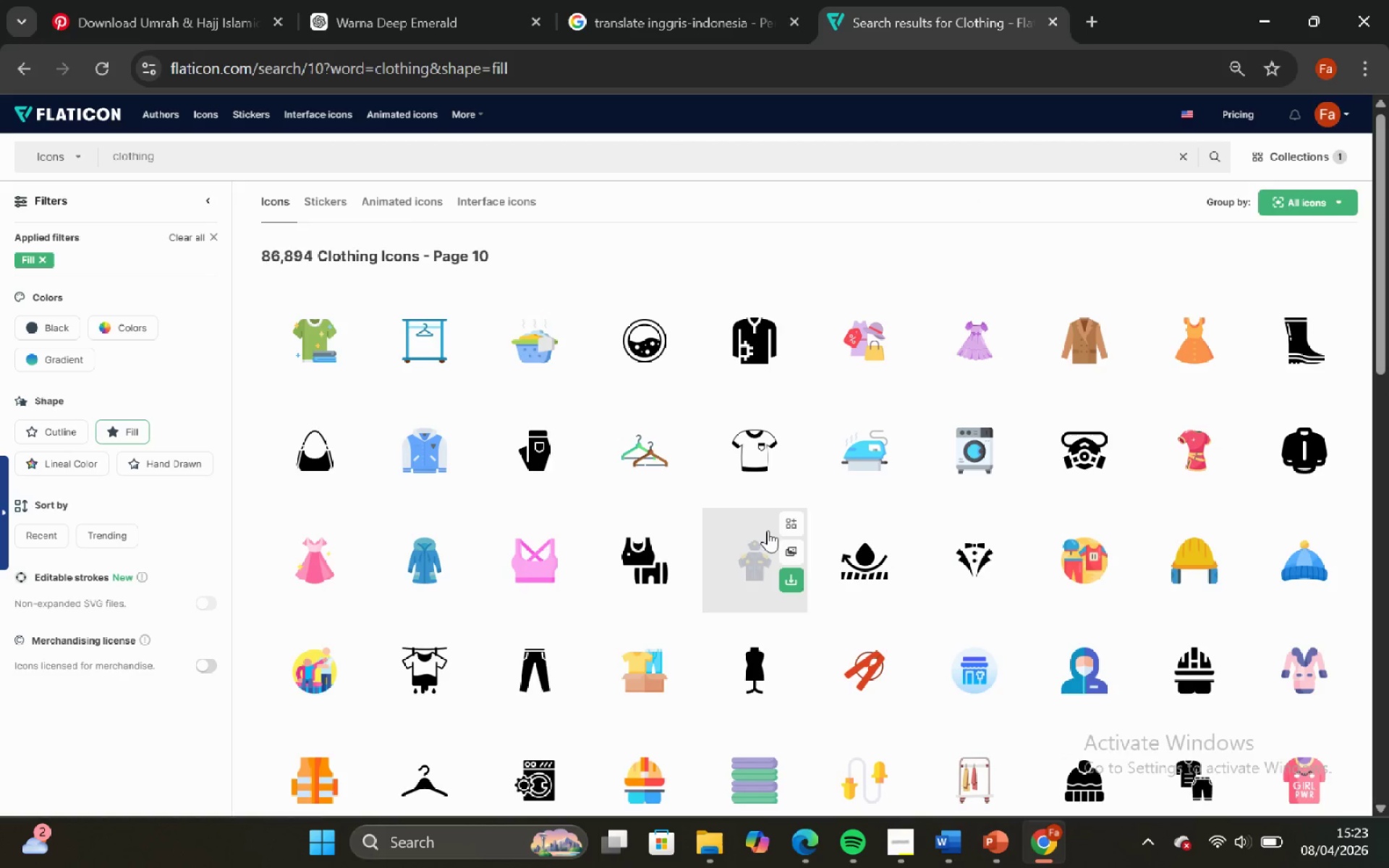 
scroll: coordinate [778, 482], scroll_direction: down, amount: 7.0
 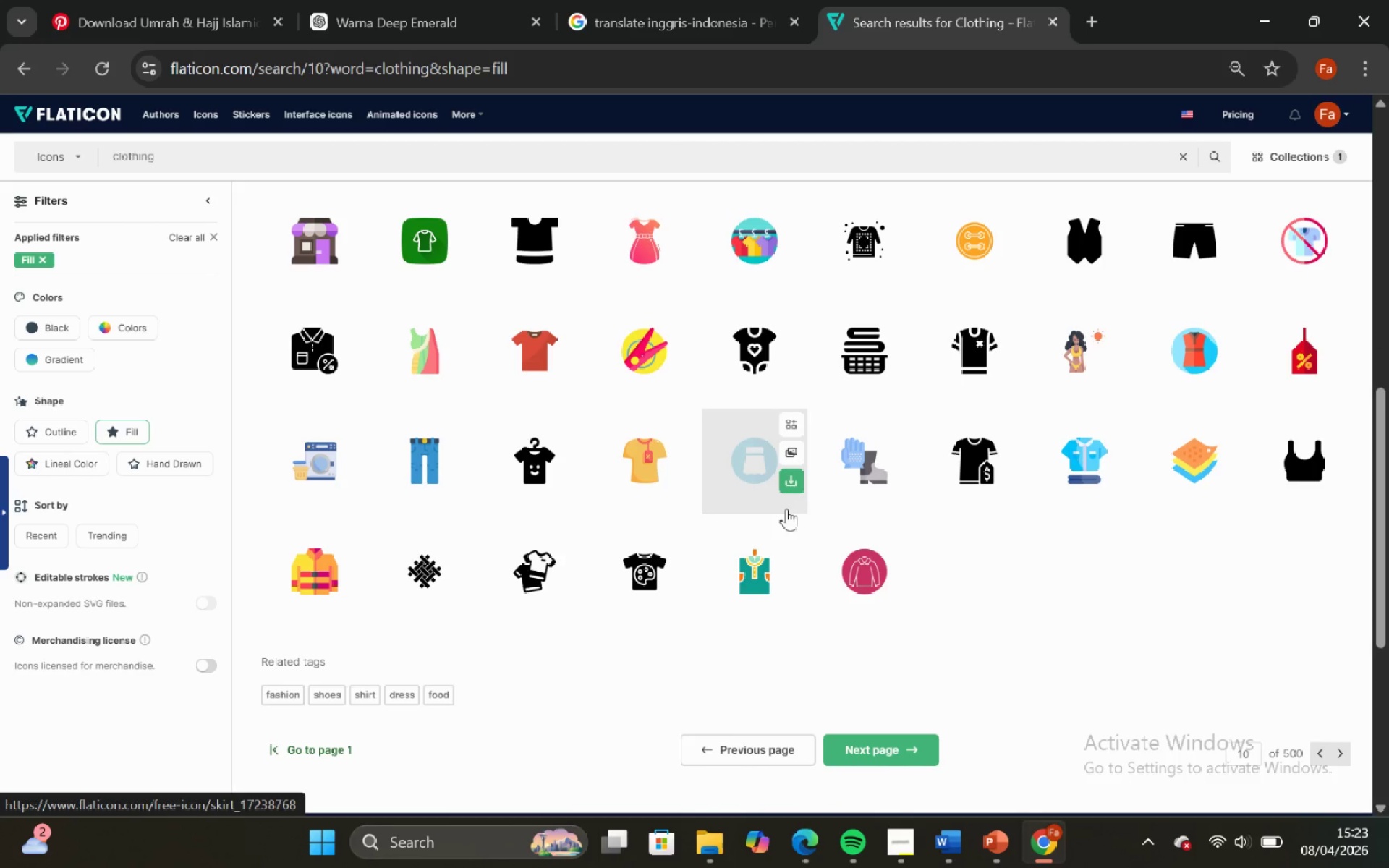 
scroll: coordinate [786, 509], scroll_direction: down, amount: 2.0
 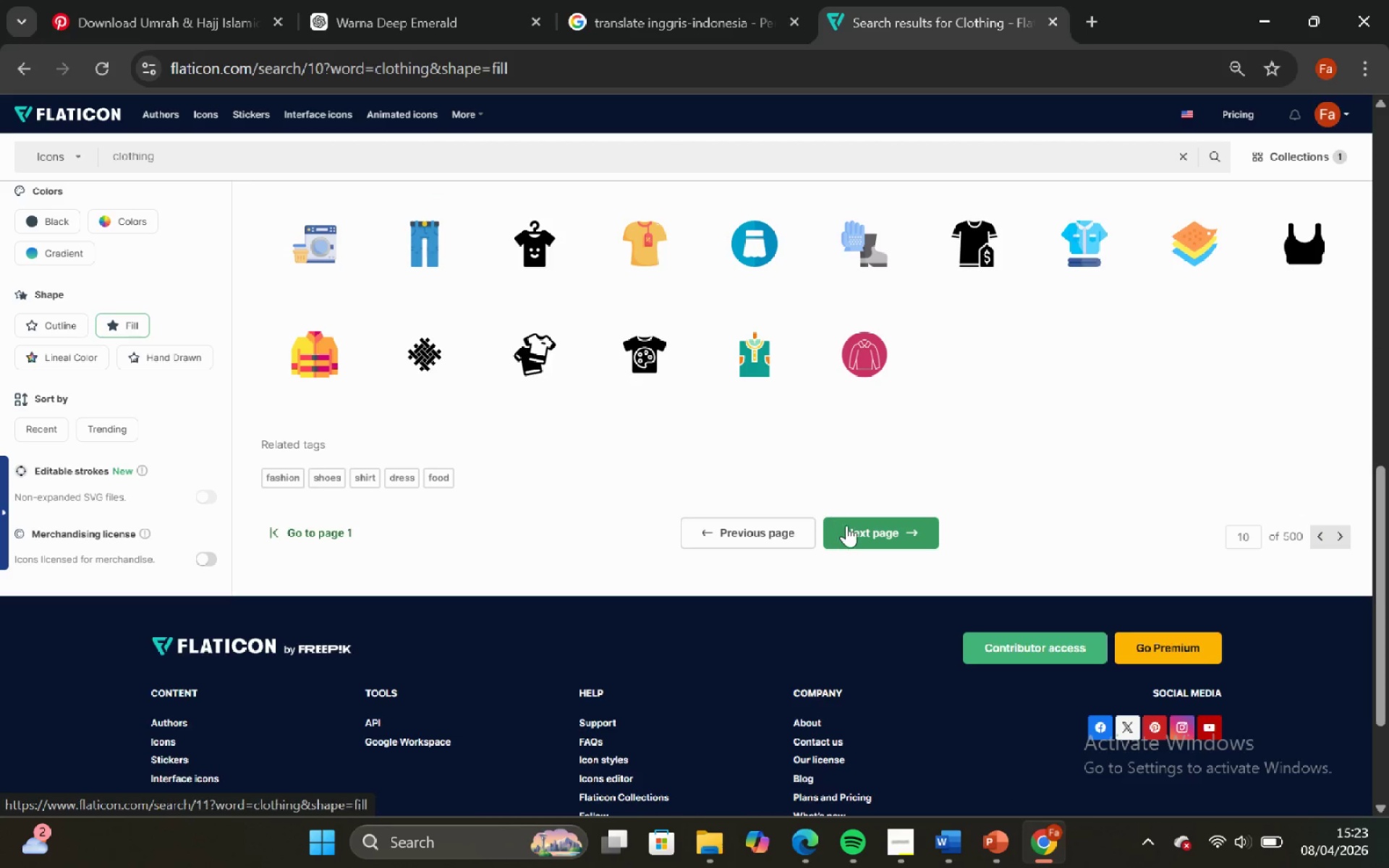 
left_click([854, 529])
 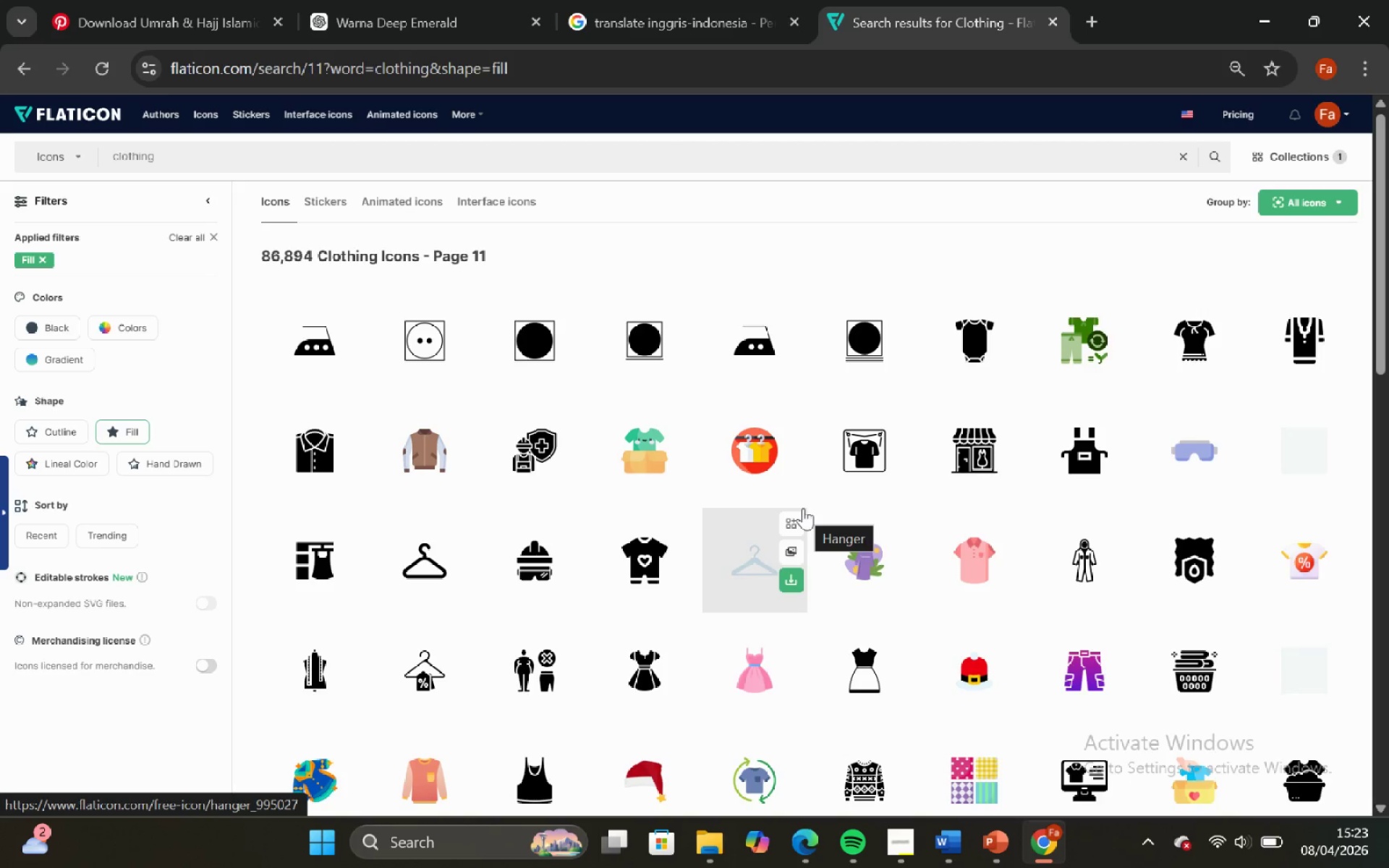 
wait(5.84)
 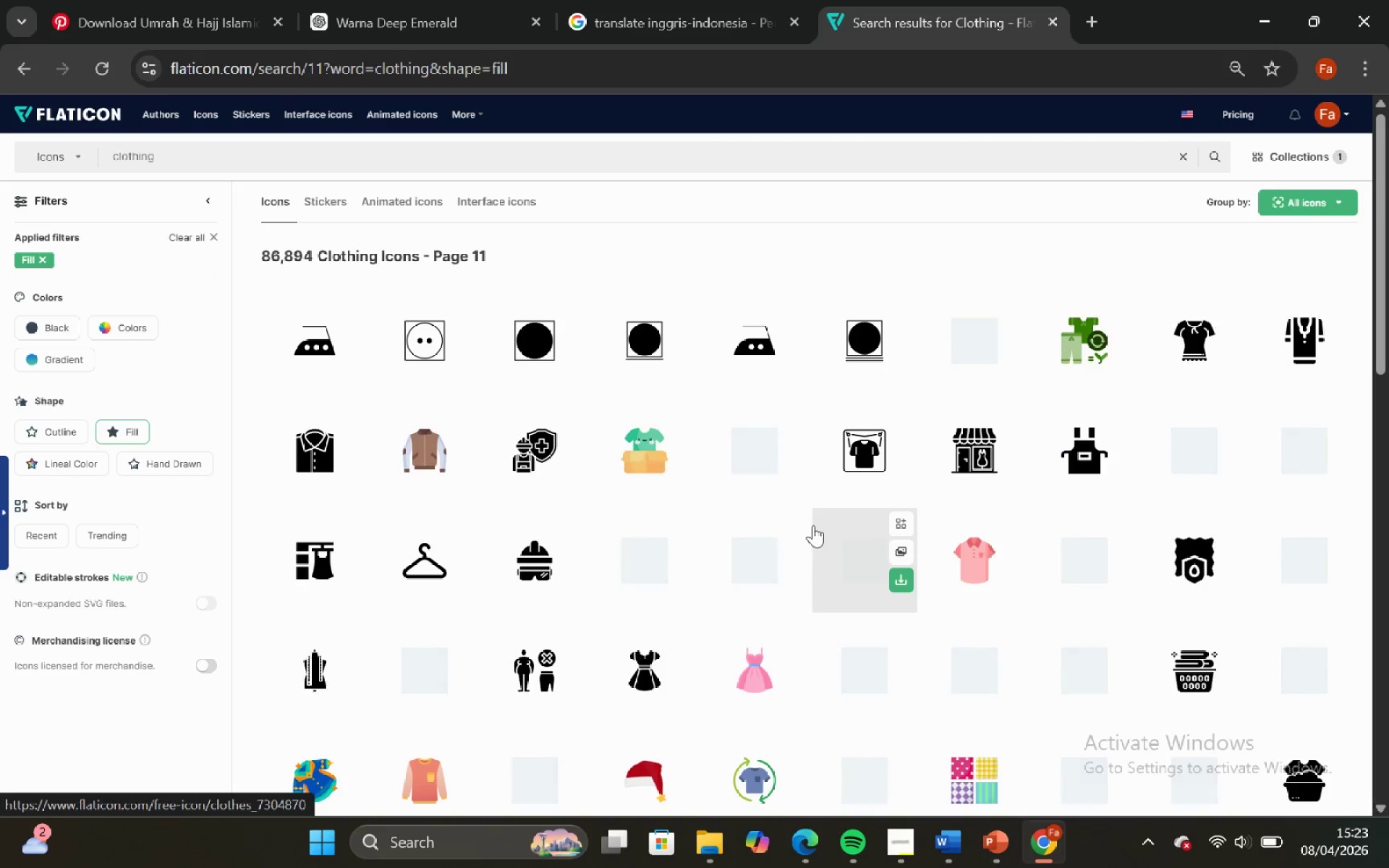 
scroll: coordinate [800, 506], scroll_direction: down, amount: 3.0
 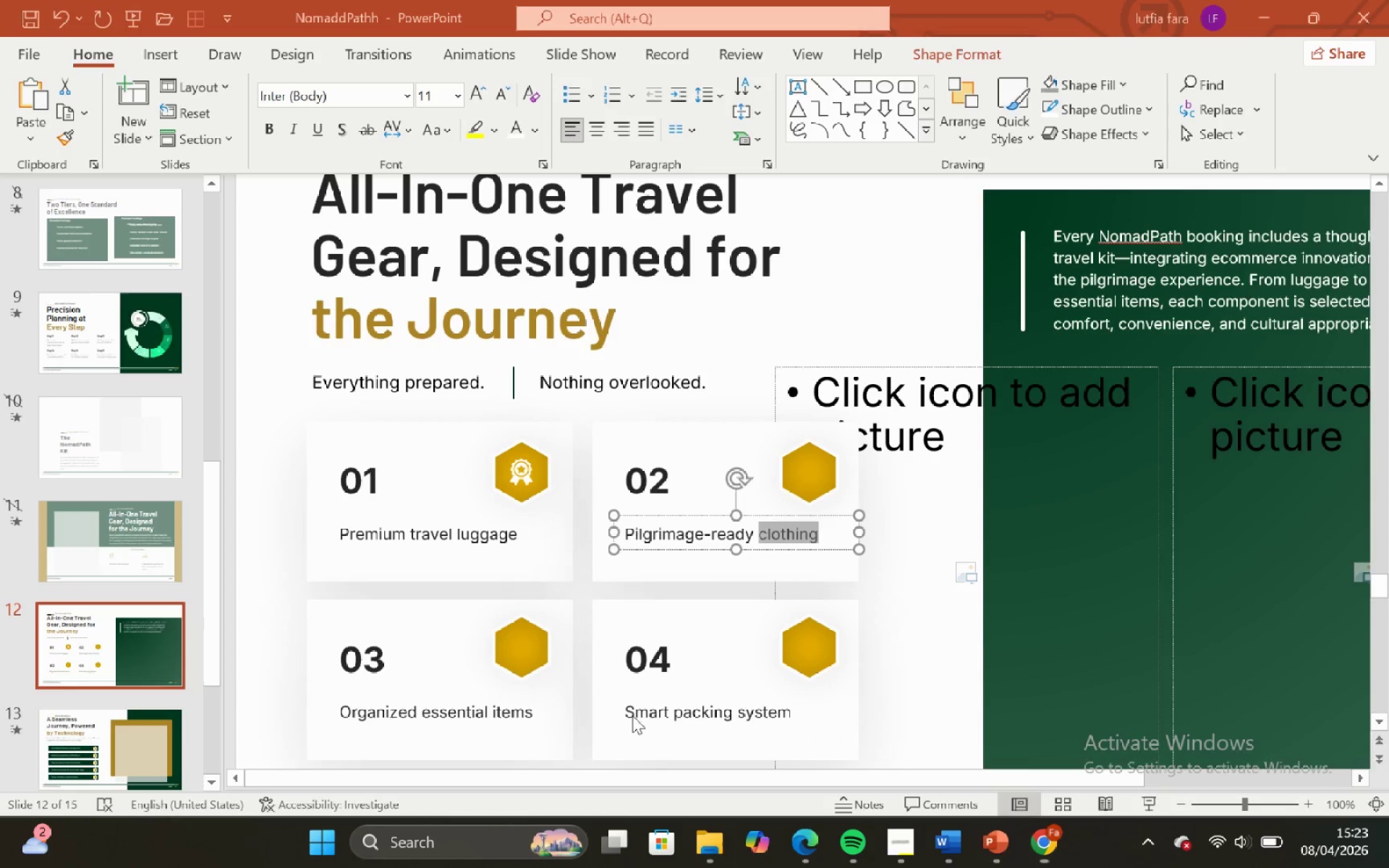 
left_click([702, 536])
 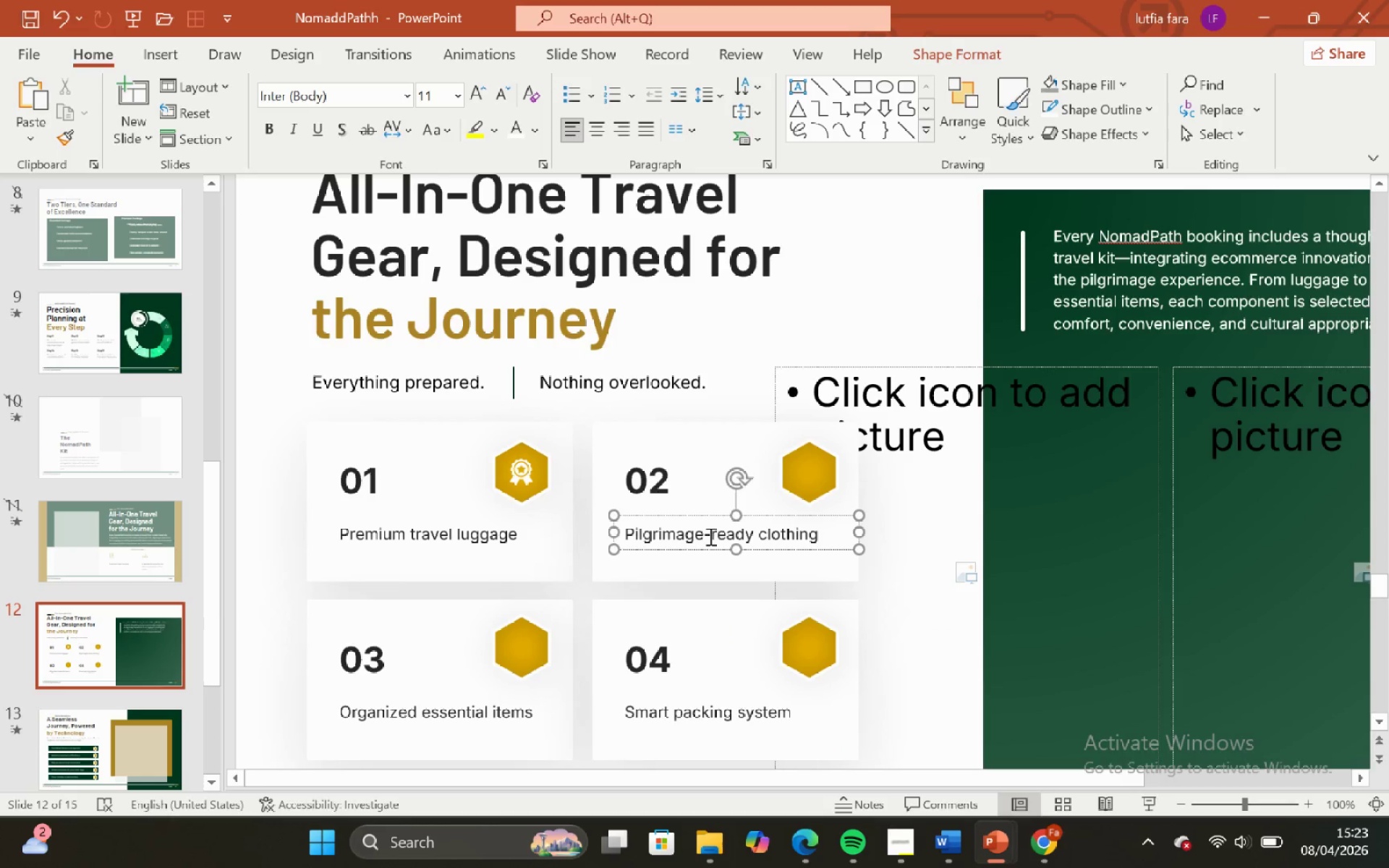 
left_click_drag(start_coordinate=[710, 535], to_coordinate=[755, 544])
 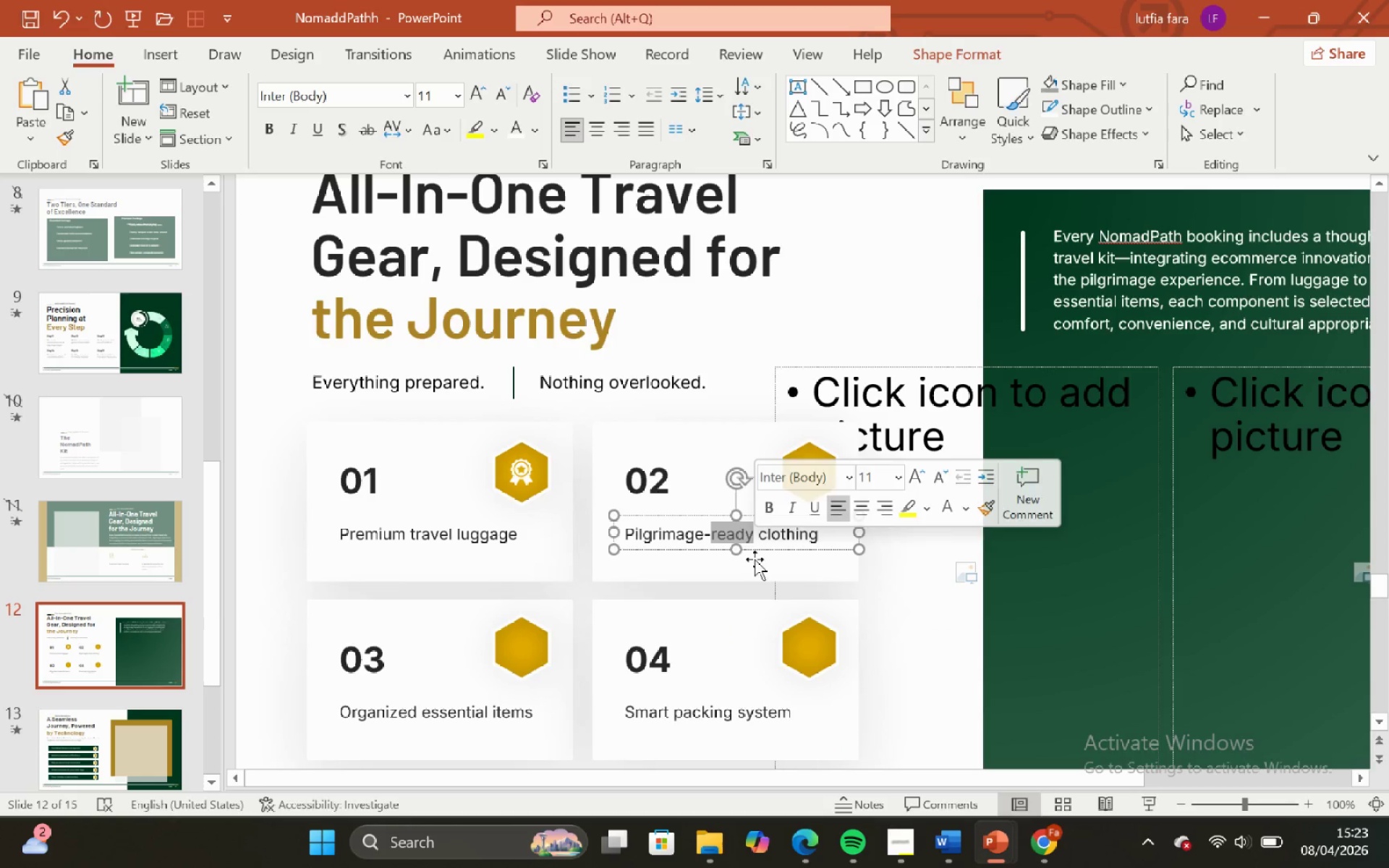 
key(Control+C)
 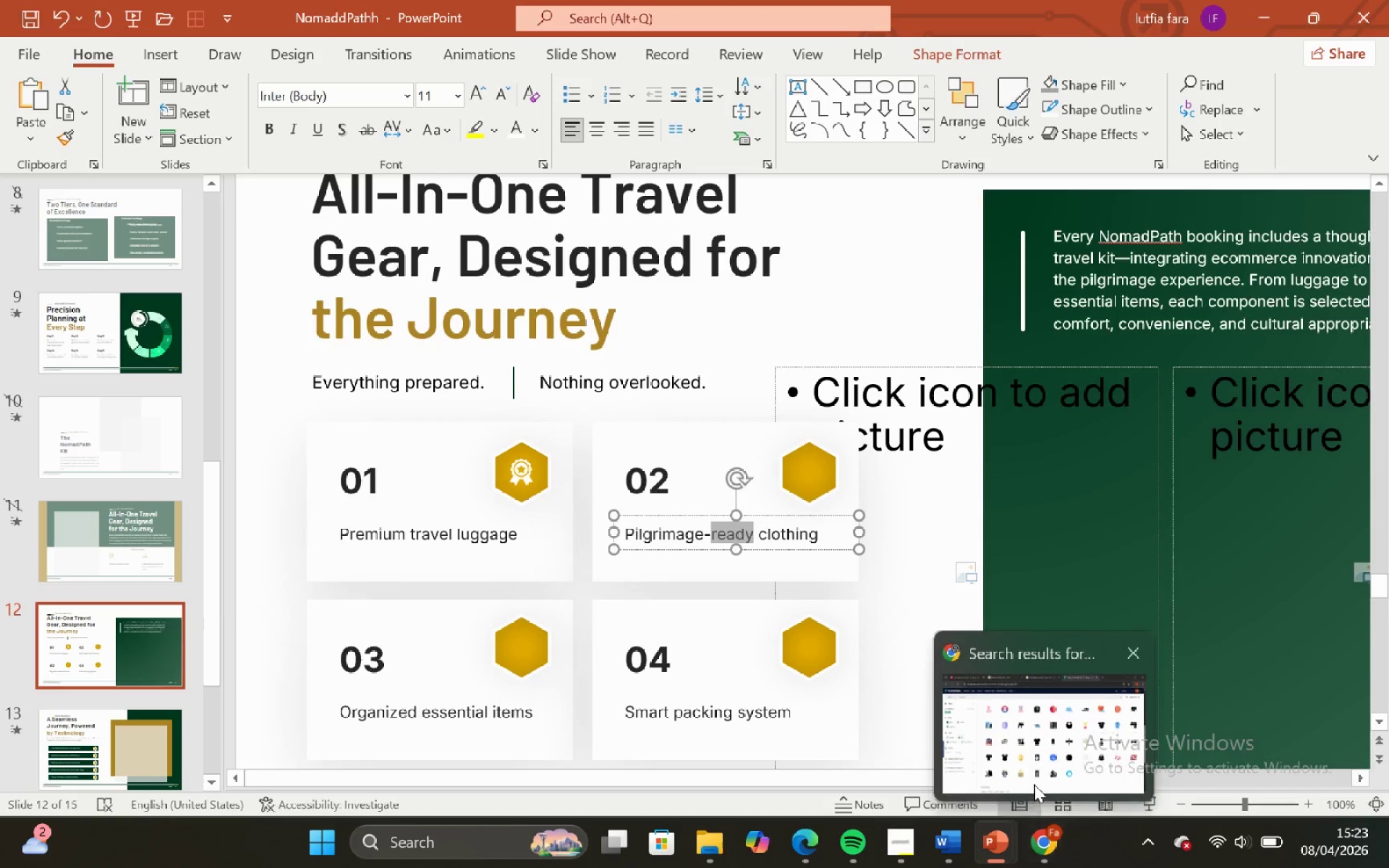 
left_click_drag(start_coordinate=[1027, 764], to_coordinate=[1023, 760])
 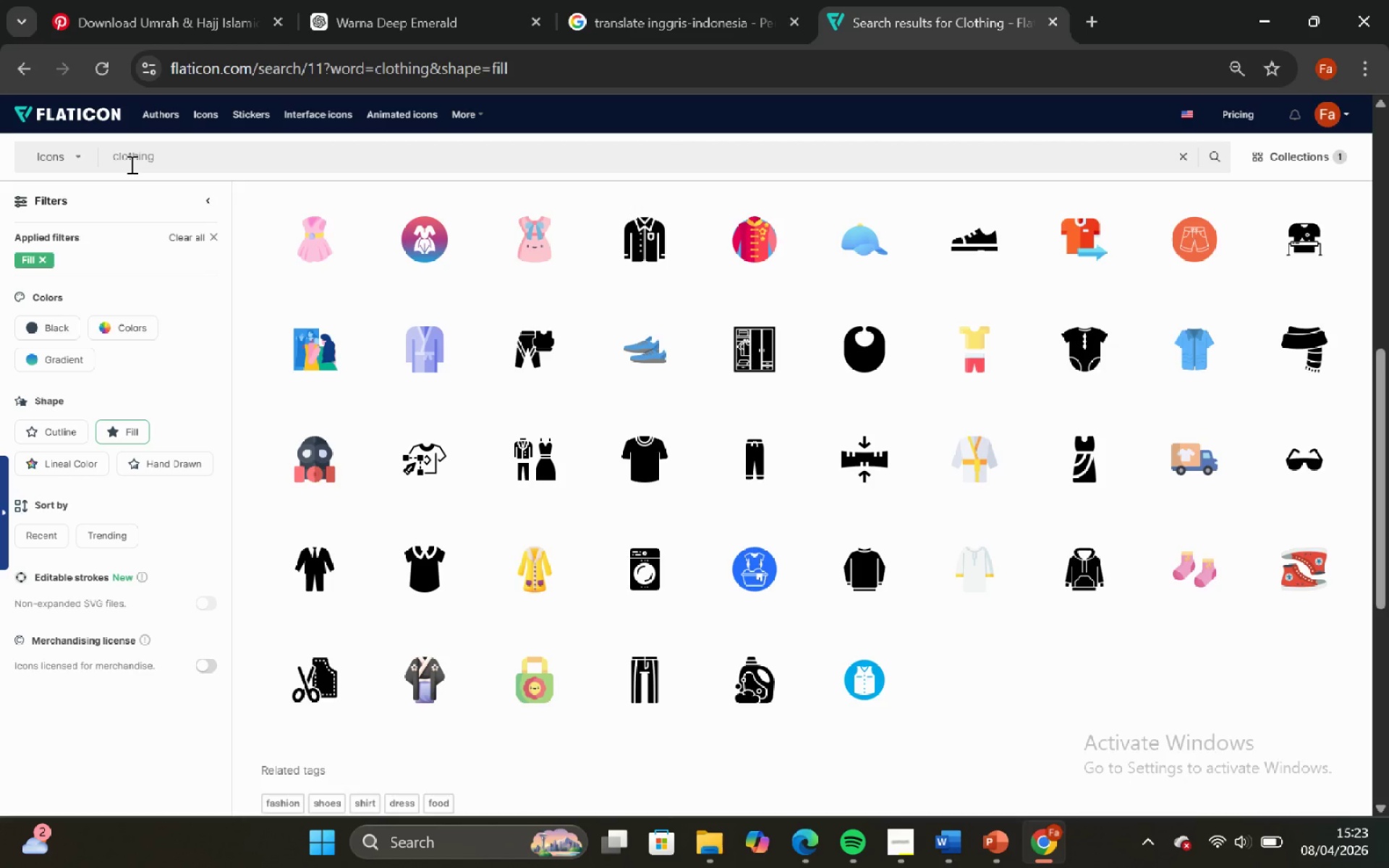 
left_click([130, 164])
 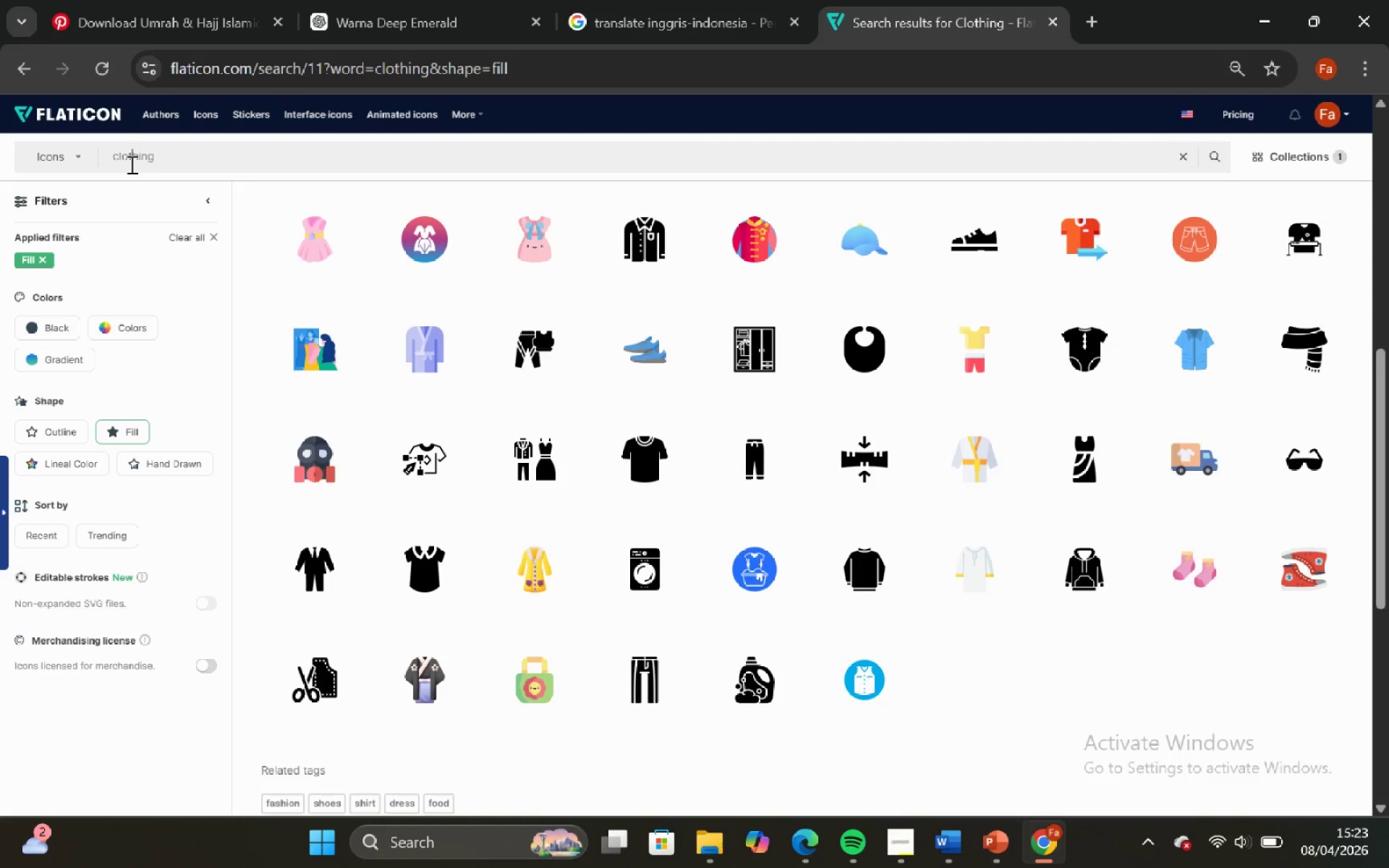 
key(Control+A)
 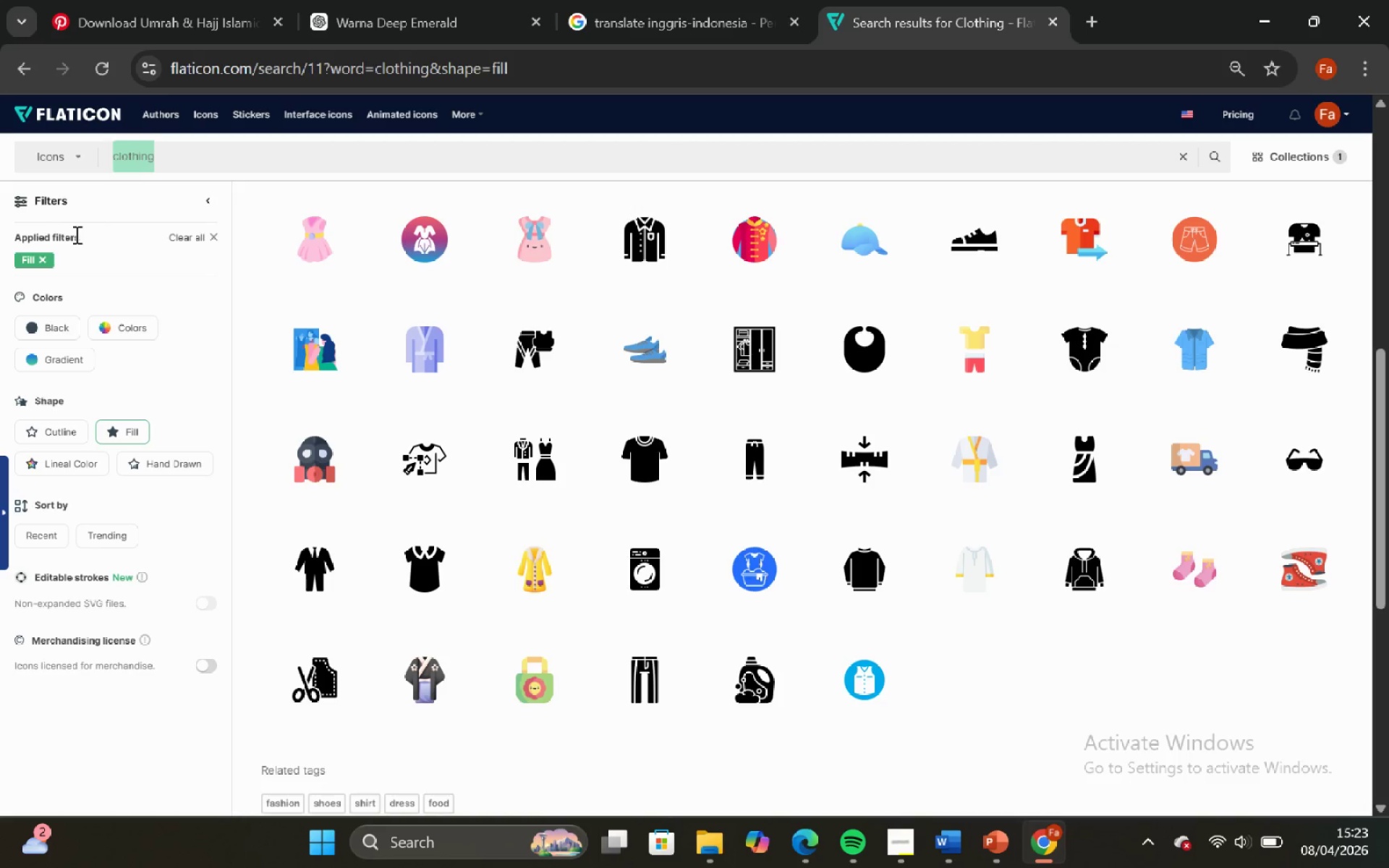 
key(Control+V)
 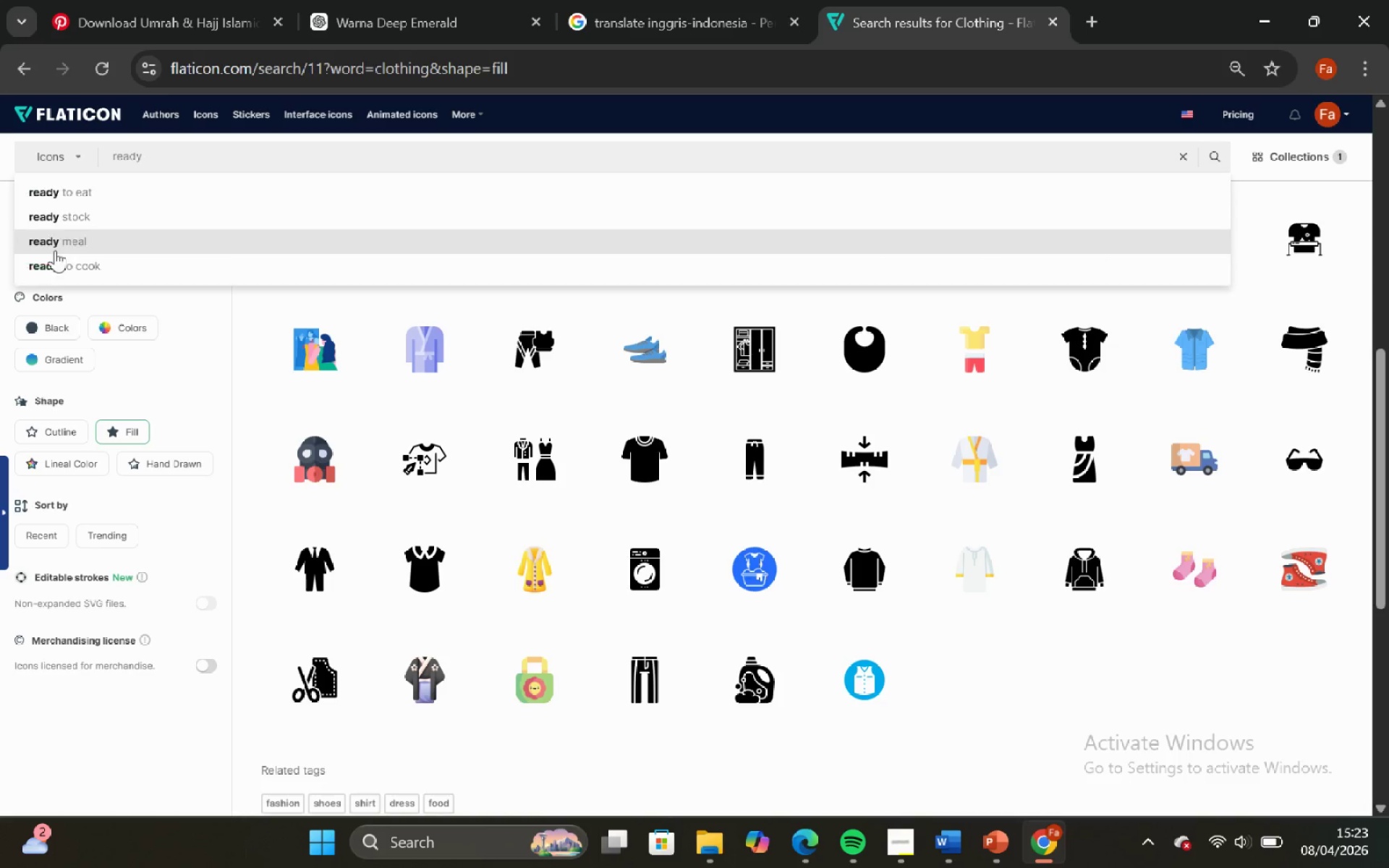 
key(Enter)
 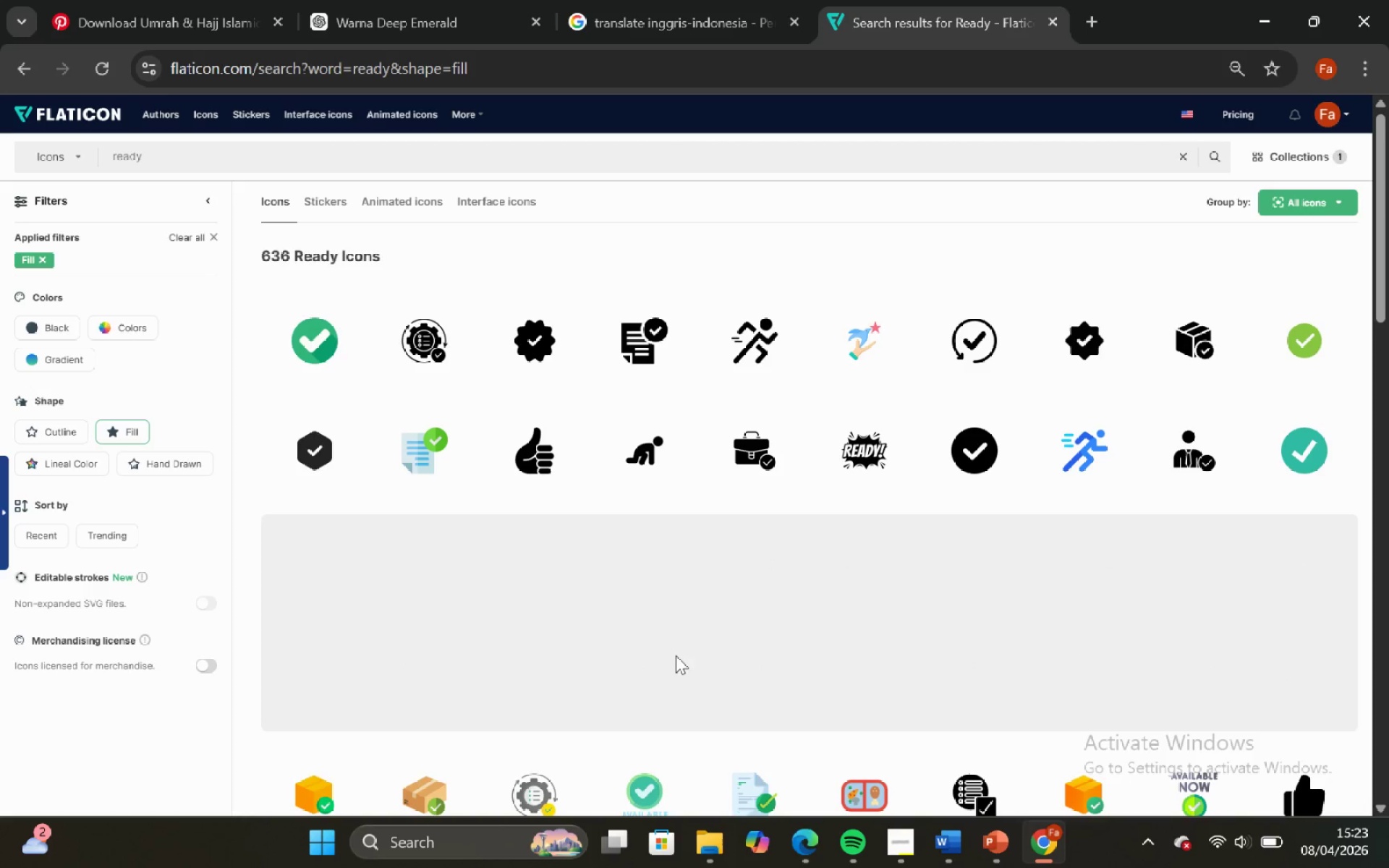 
scroll: coordinate [937, 451], scroll_direction: down, amount: 9.0
 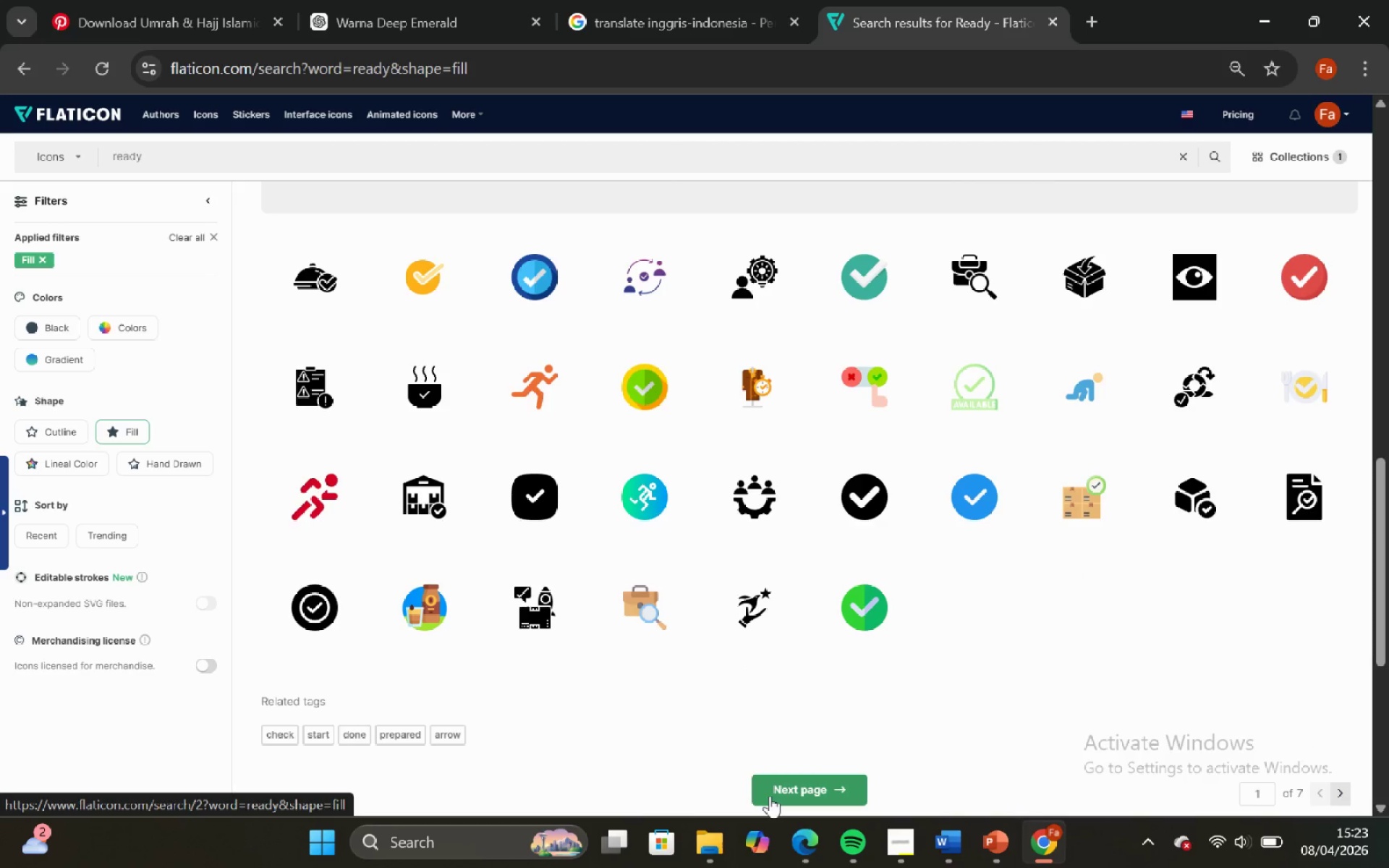 
left_click([770, 796])
 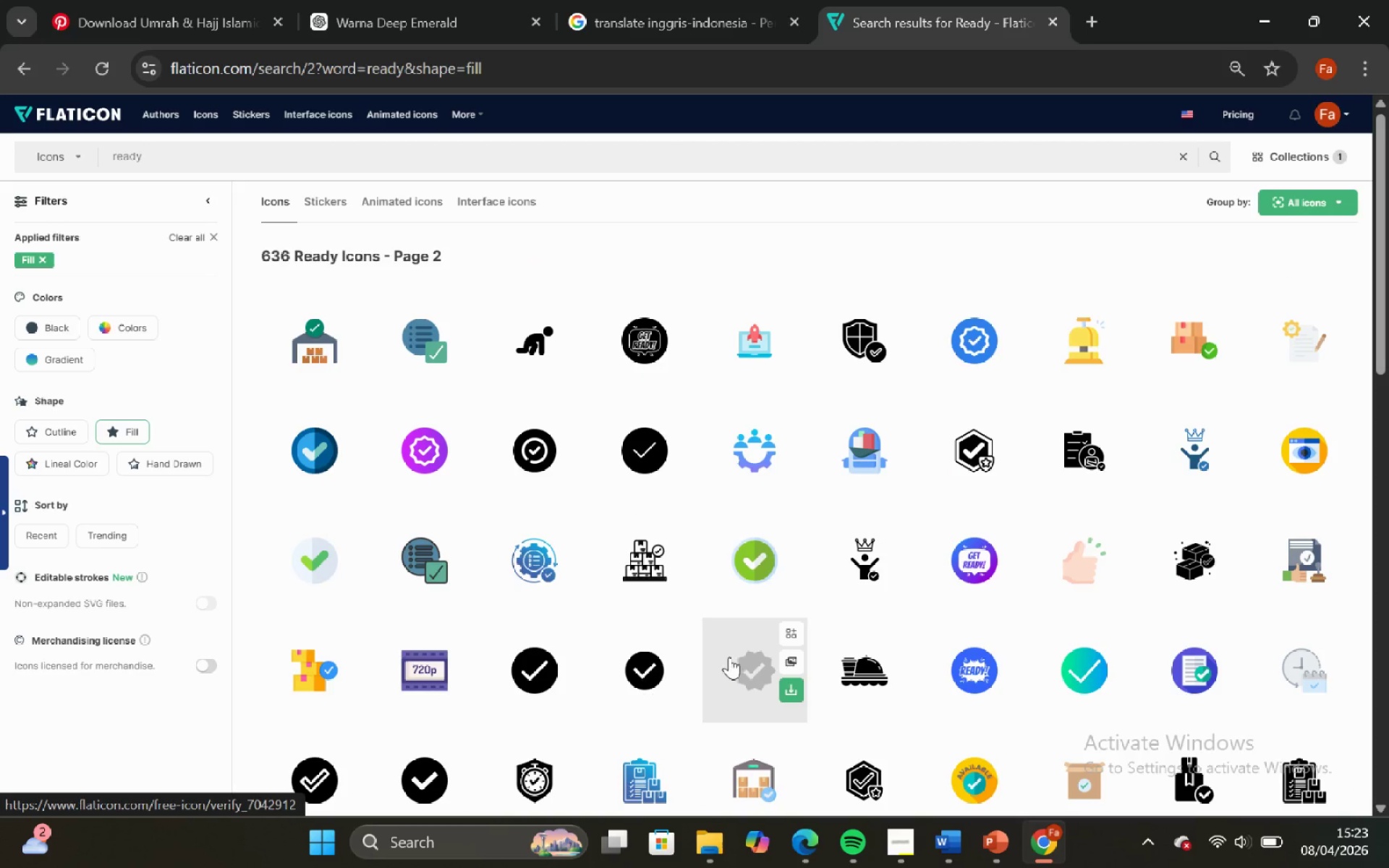 
scroll: coordinate [716, 646], scroll_direction: down, amount: 7.0
 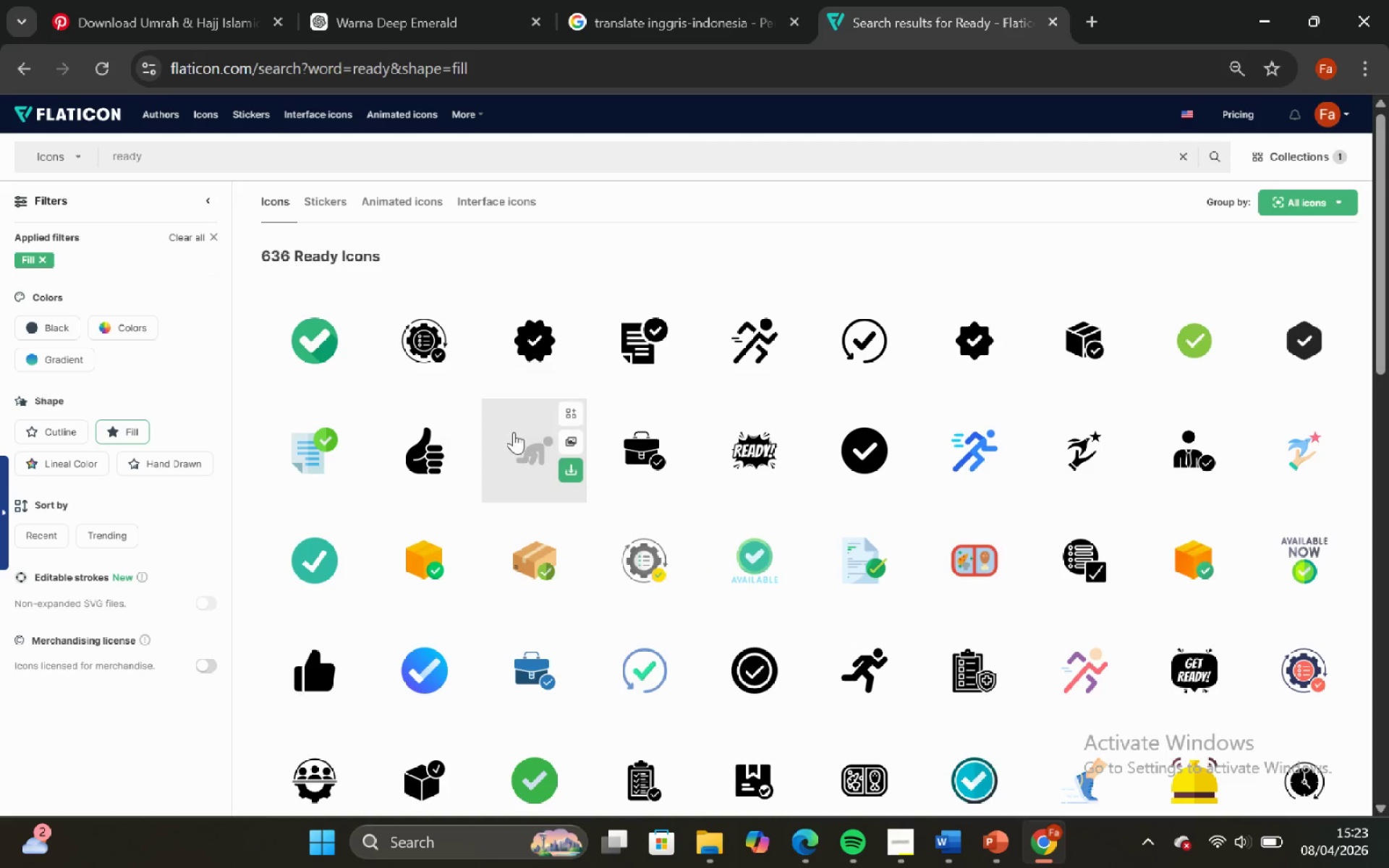 
wait(6.23)
 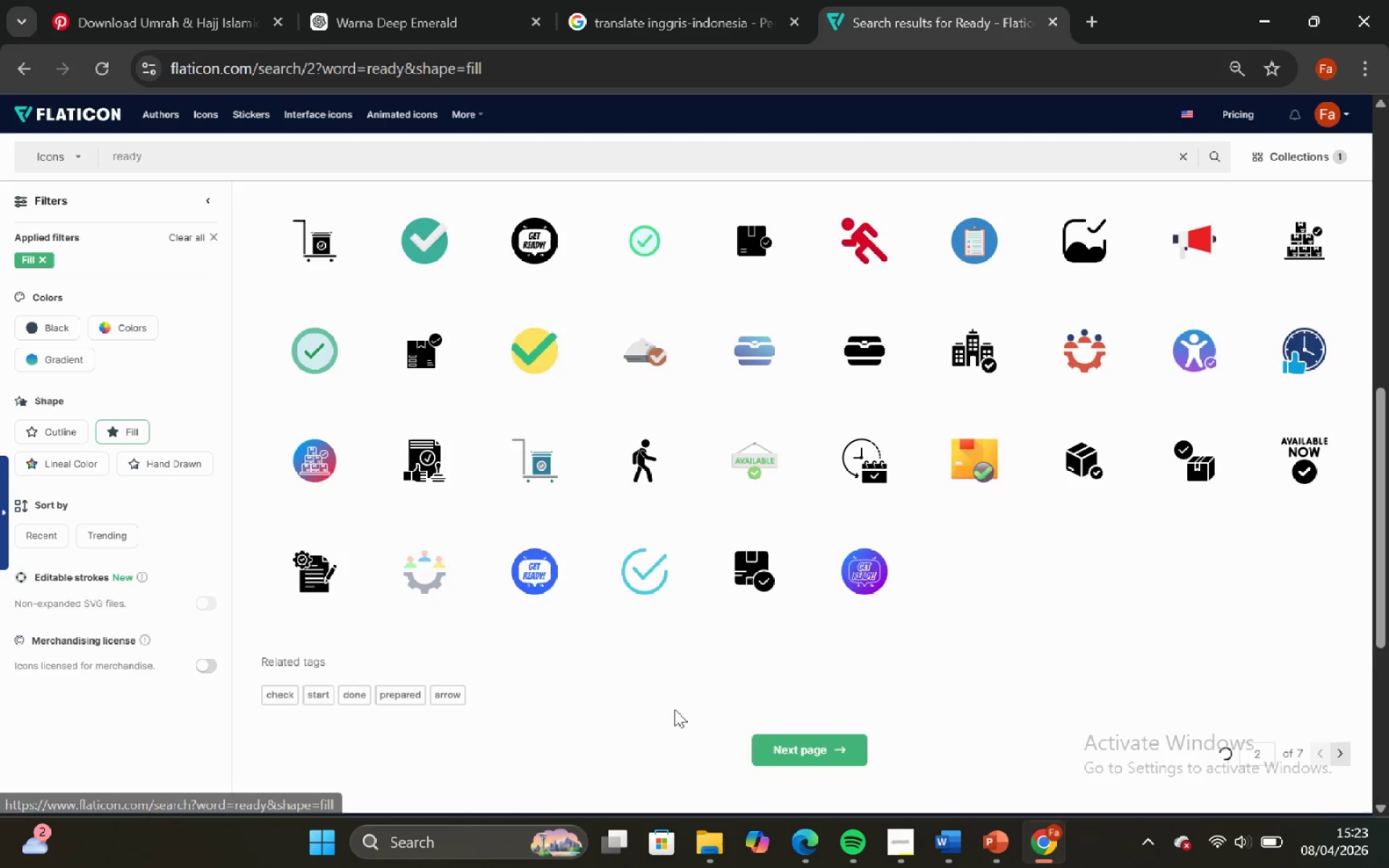 
scroll: coordinate [705, 745], scroll_direction: down, amount: 3.0
 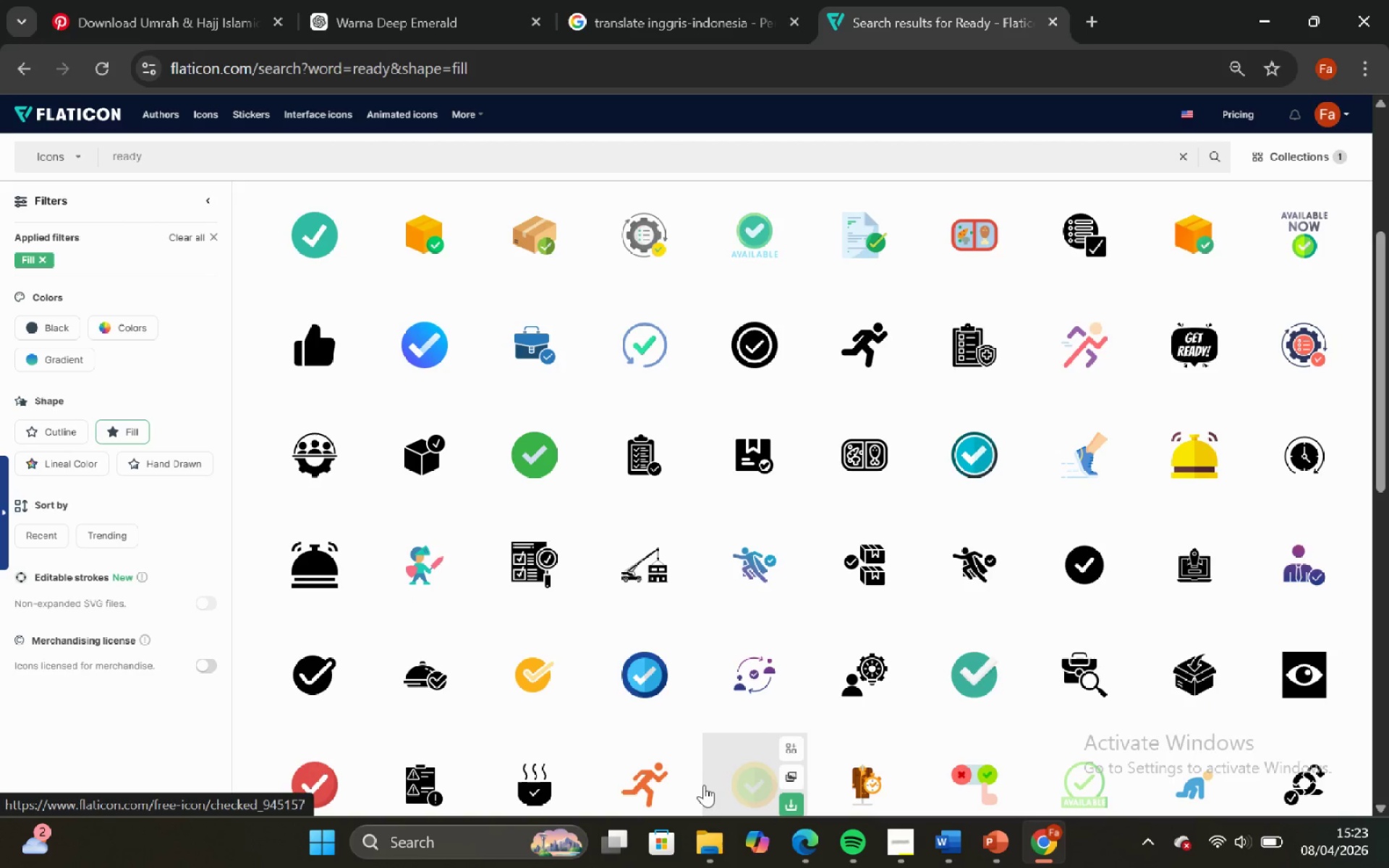 
scroll: coordinate [681, 779], scroll_direction: up, amount: 4.0
 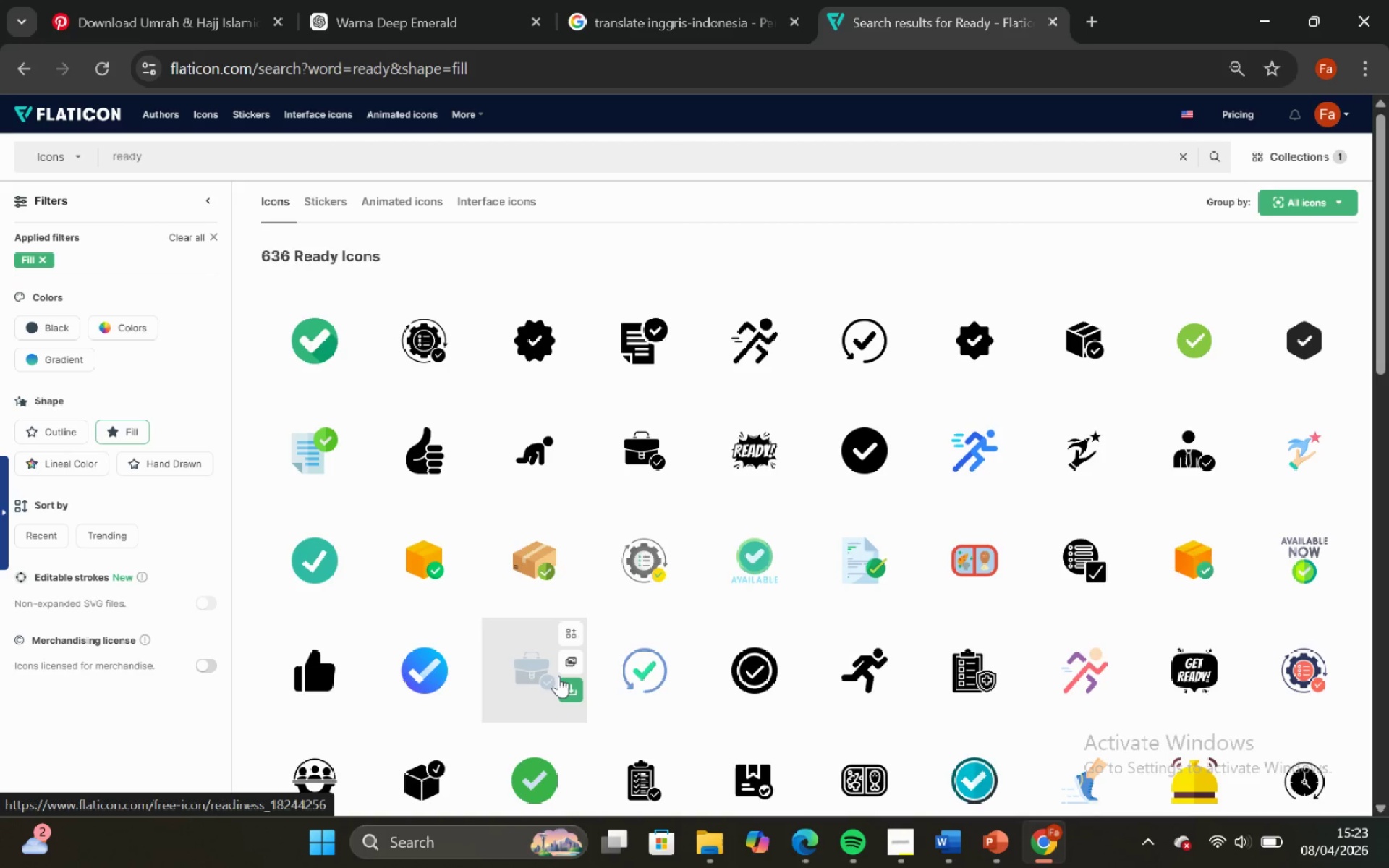 
scroll: coordinate [584, 662], scroll_direction: down, amount: 1.0
 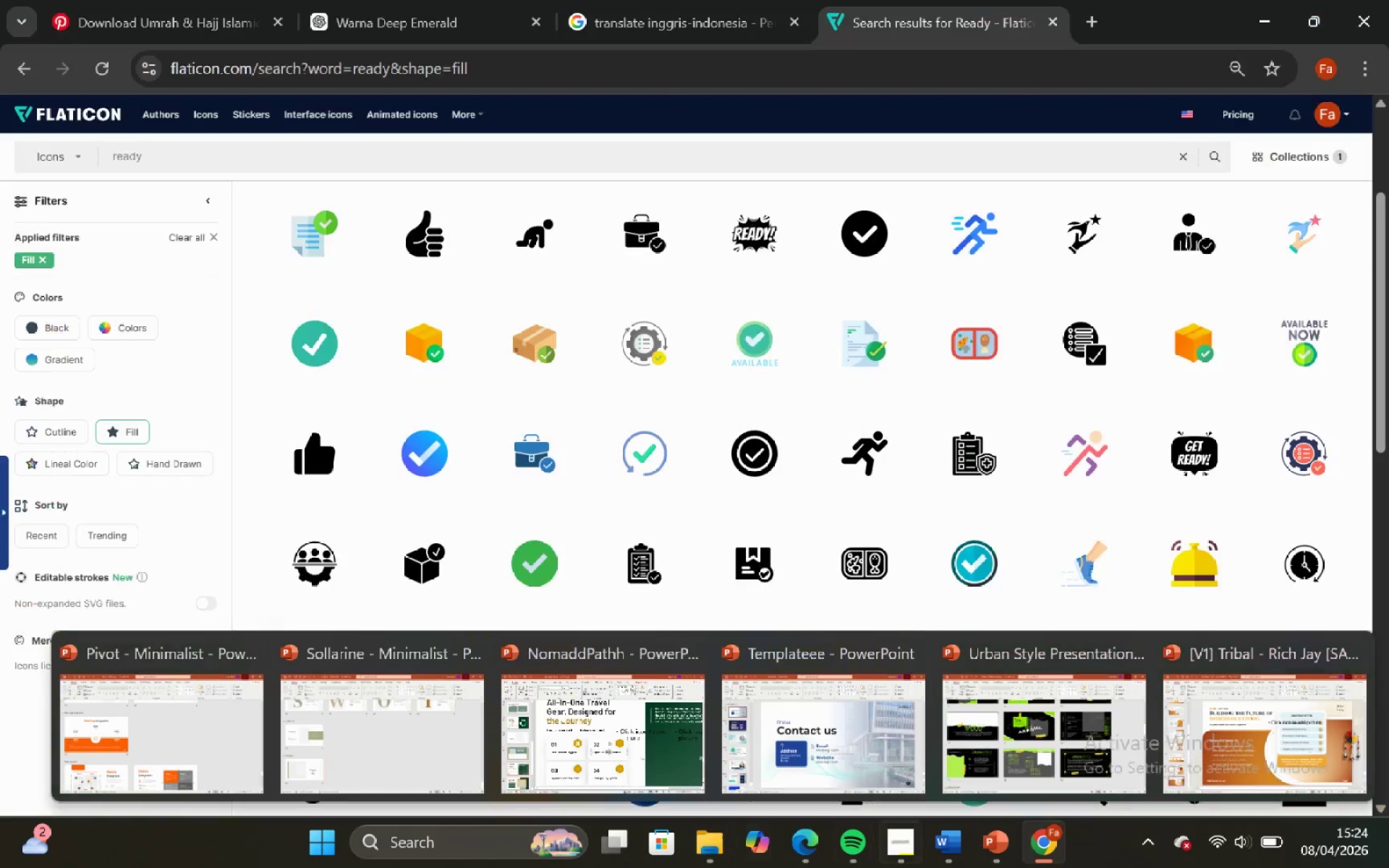 
left_click([892, 841])